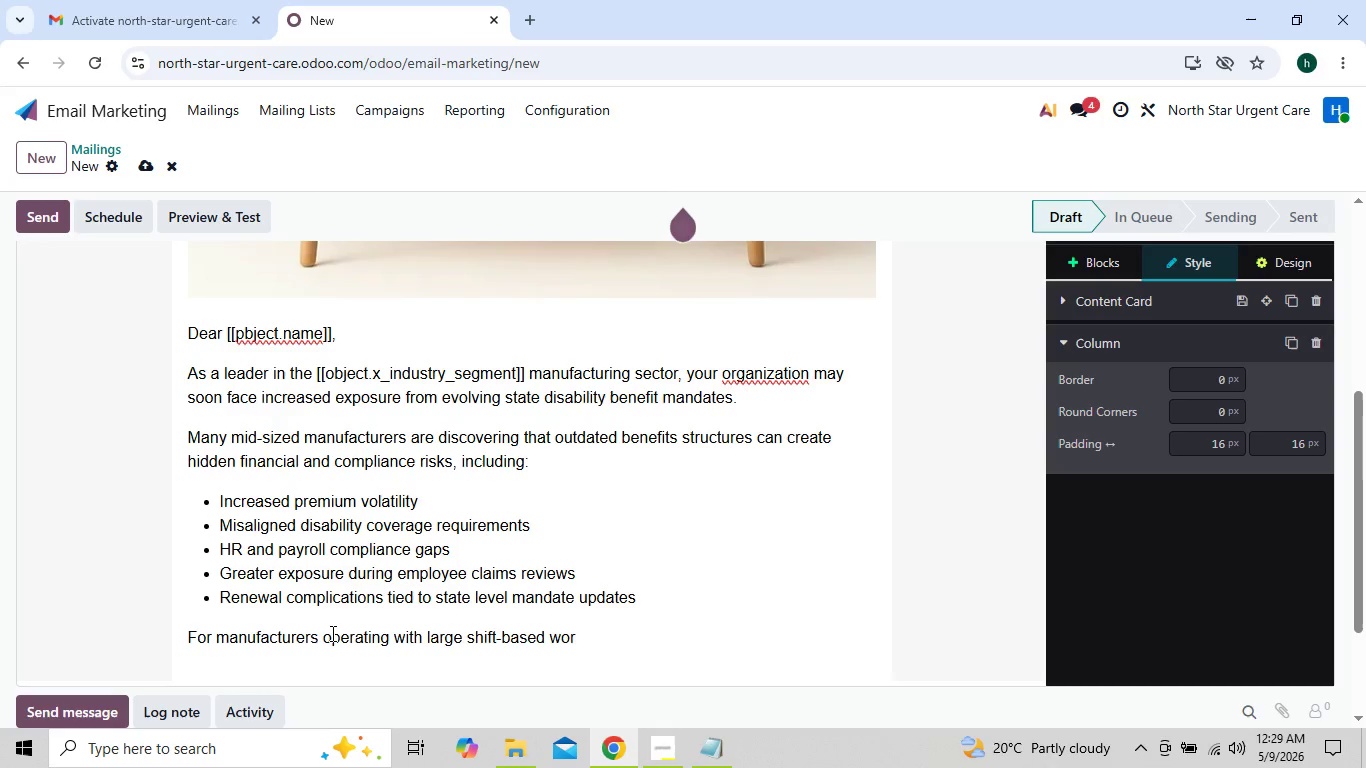 
wait(5.36)
 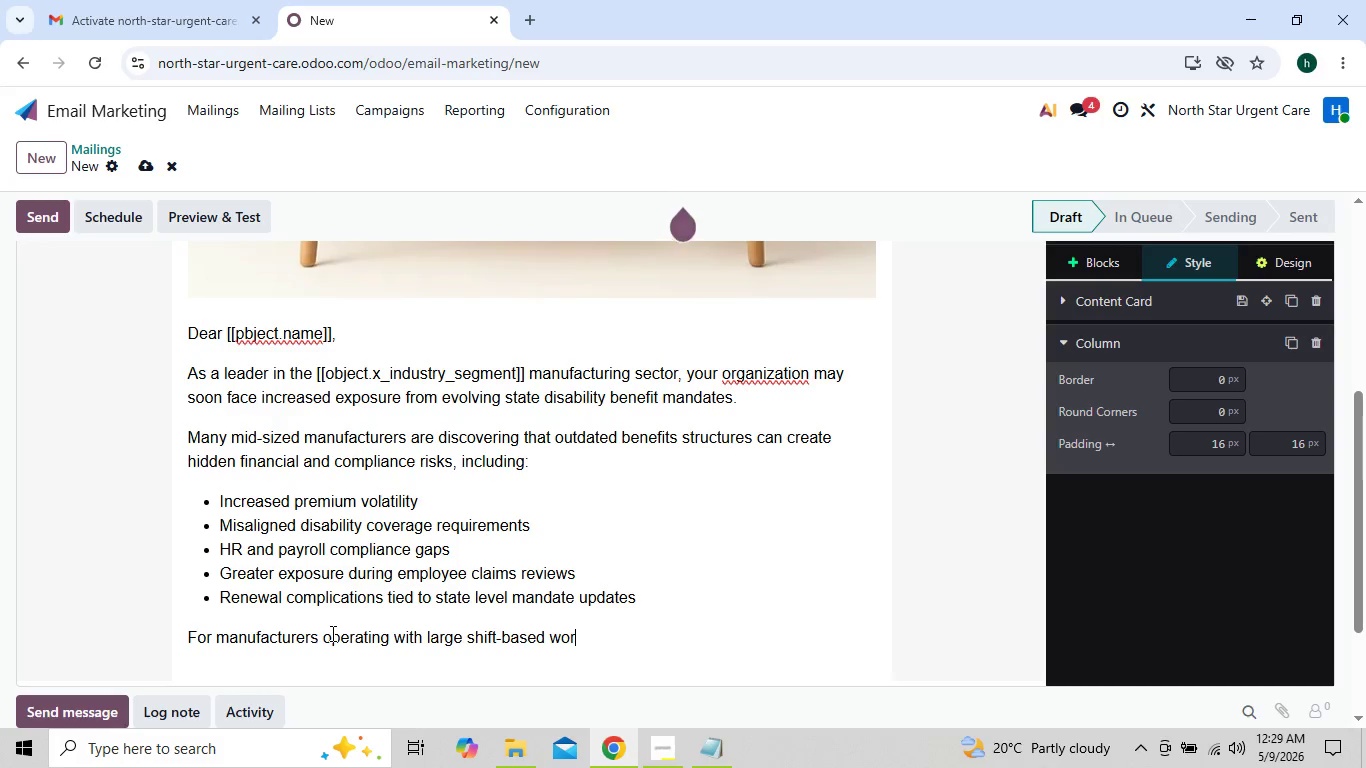 
type(kforcess)
 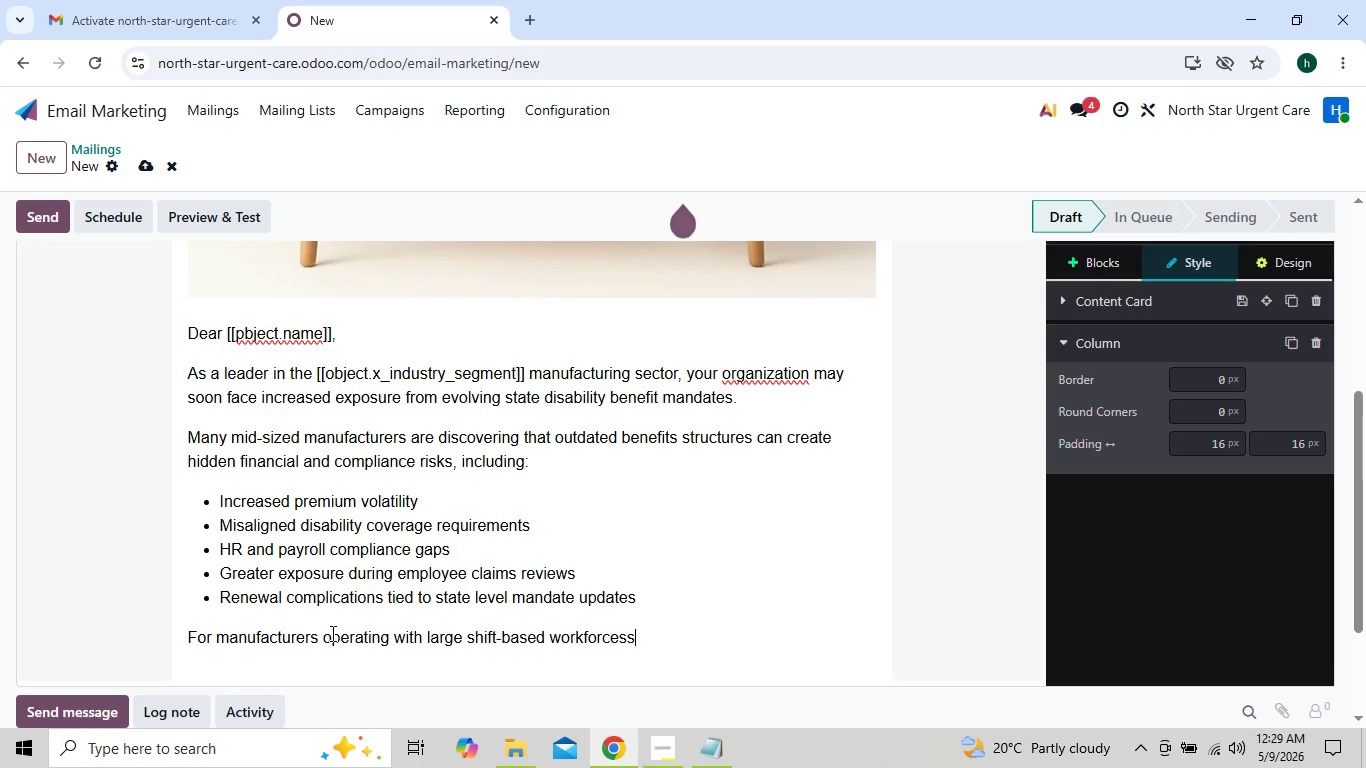 
key(Backspace)
 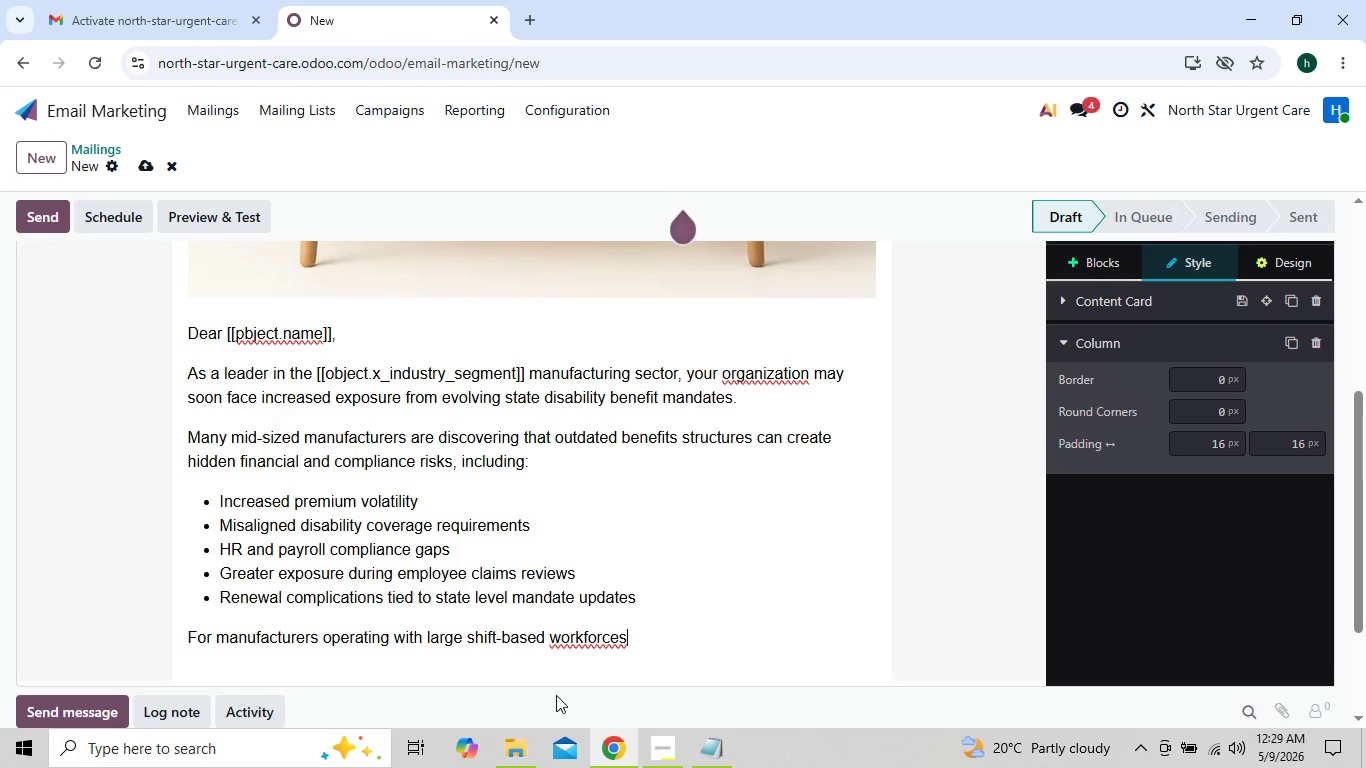 
left_click([586, 638])
 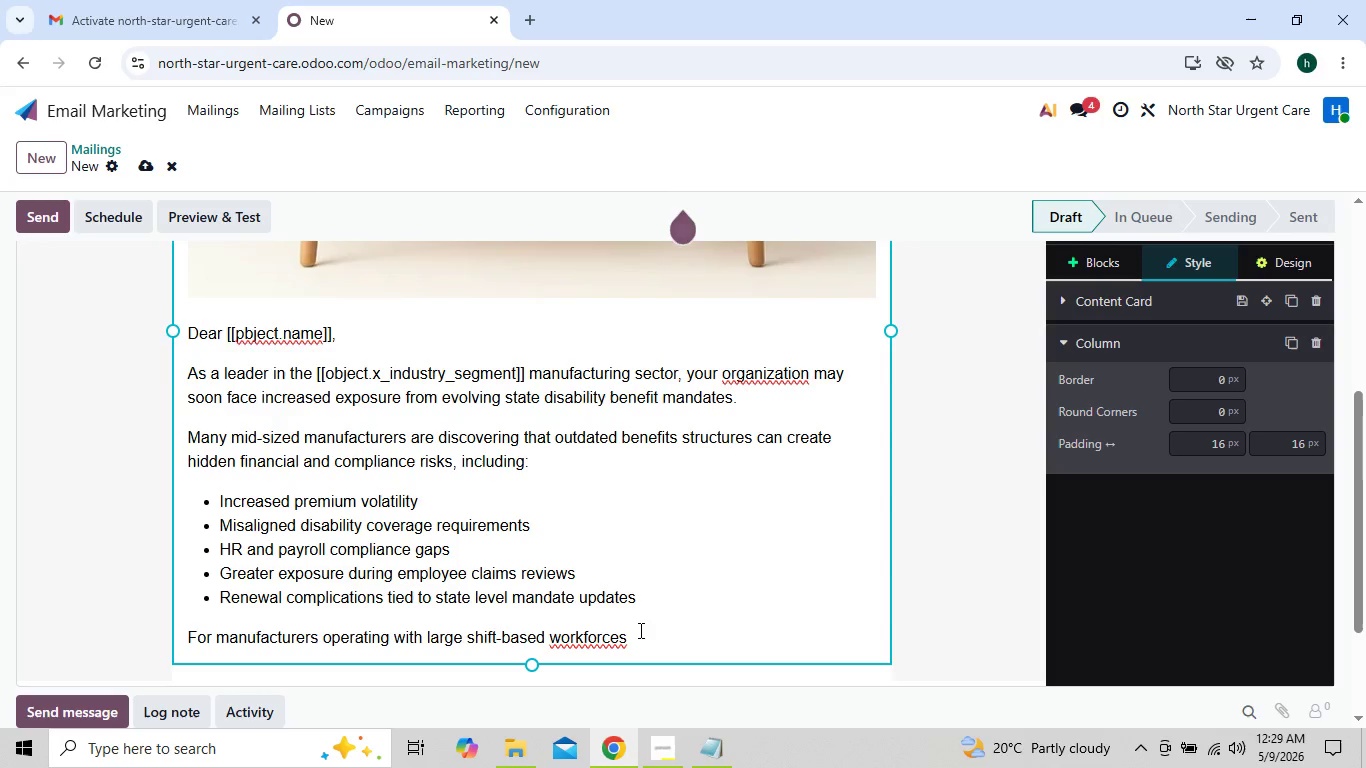 
wait(14.17)
 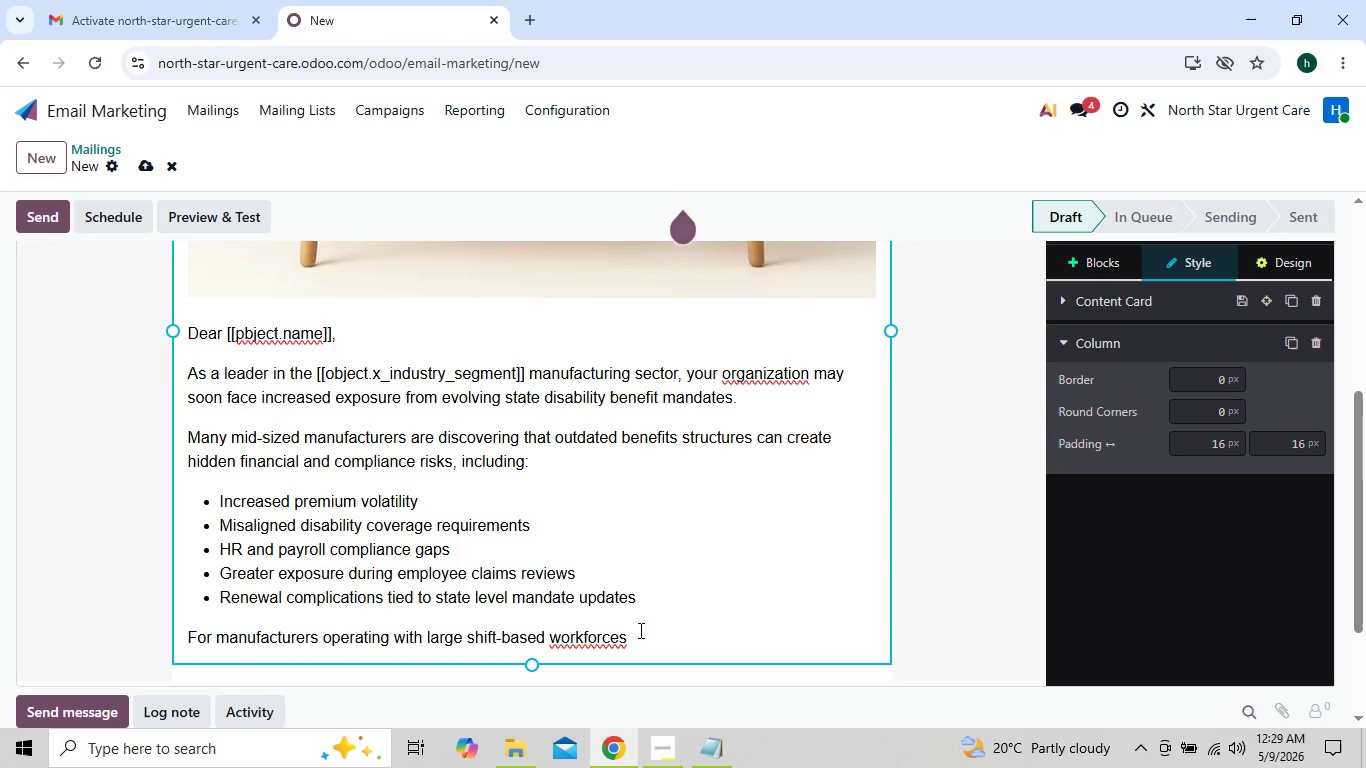 
left_click([636, 635])
 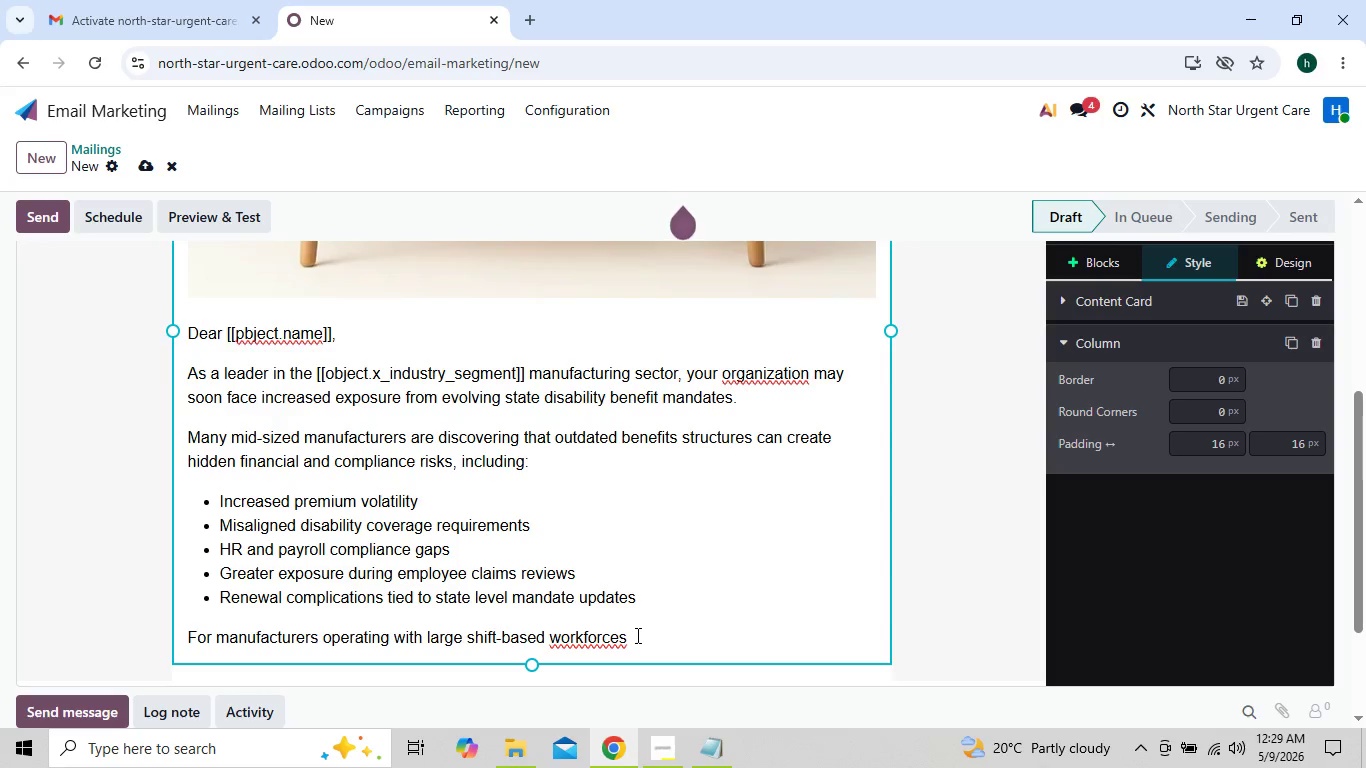 
key(Backspace)
 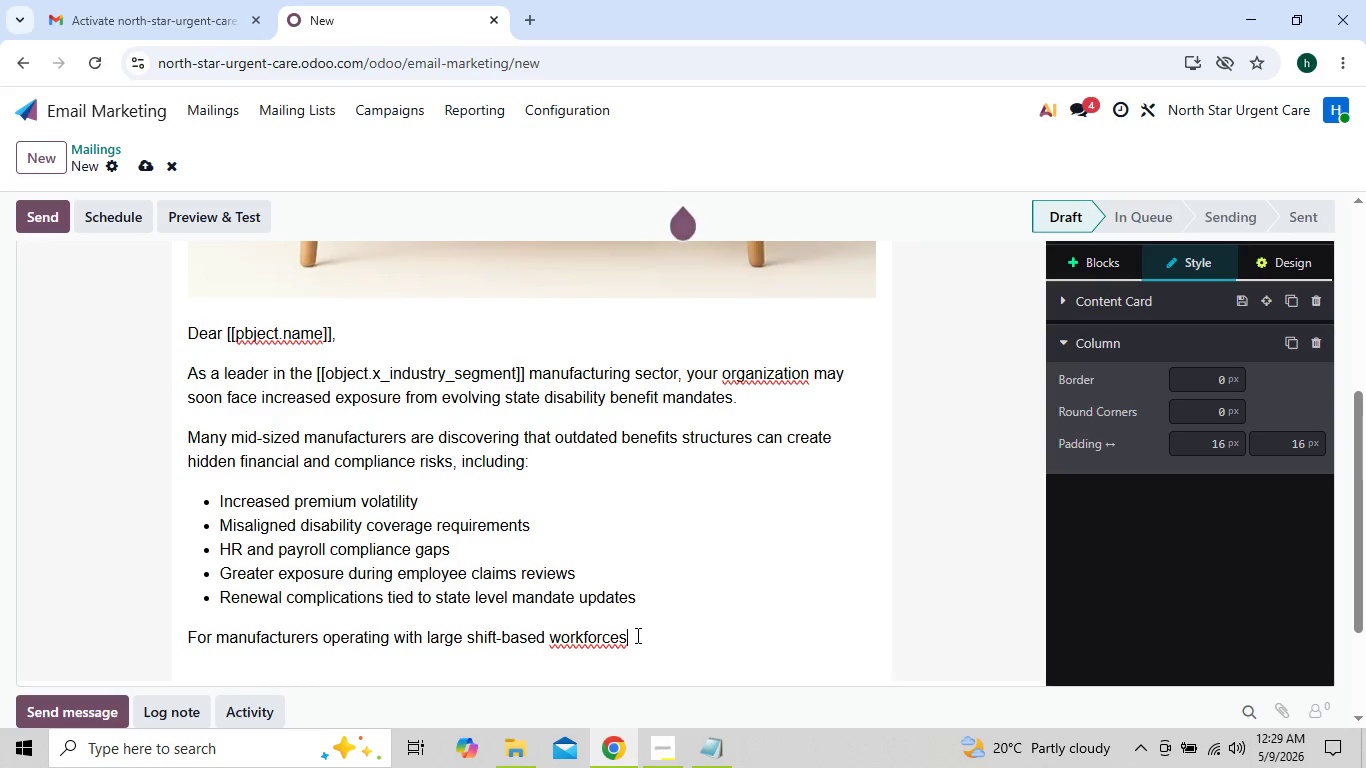 
key(Comma)
 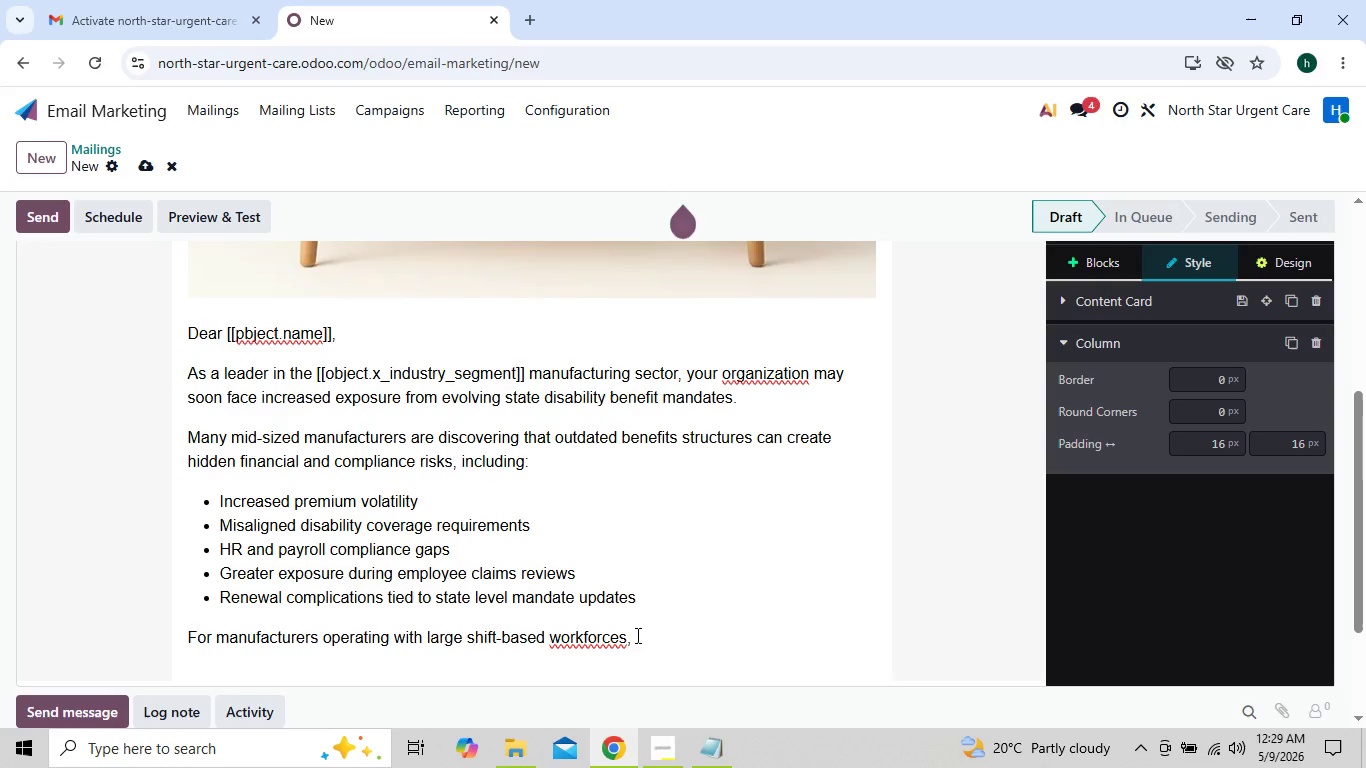 
key(Space)
 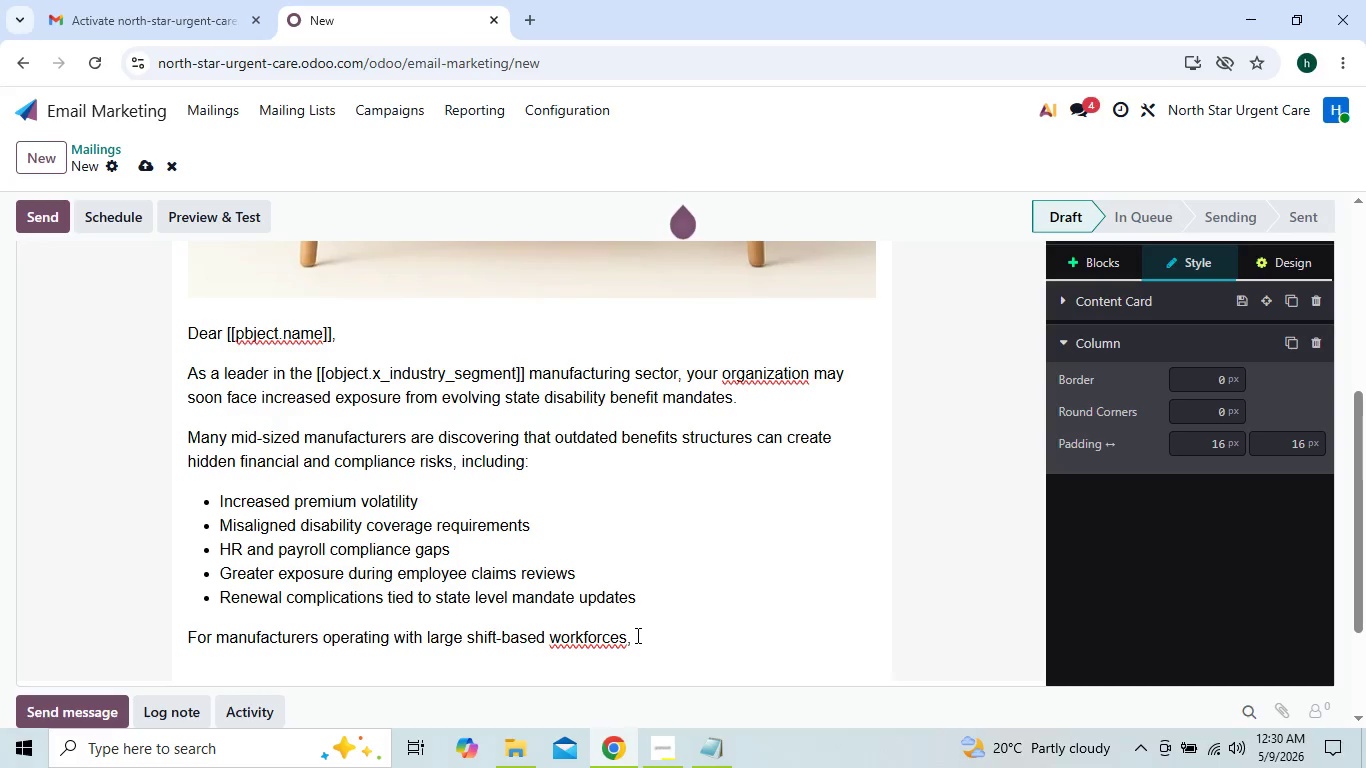 
wait(8.16)
 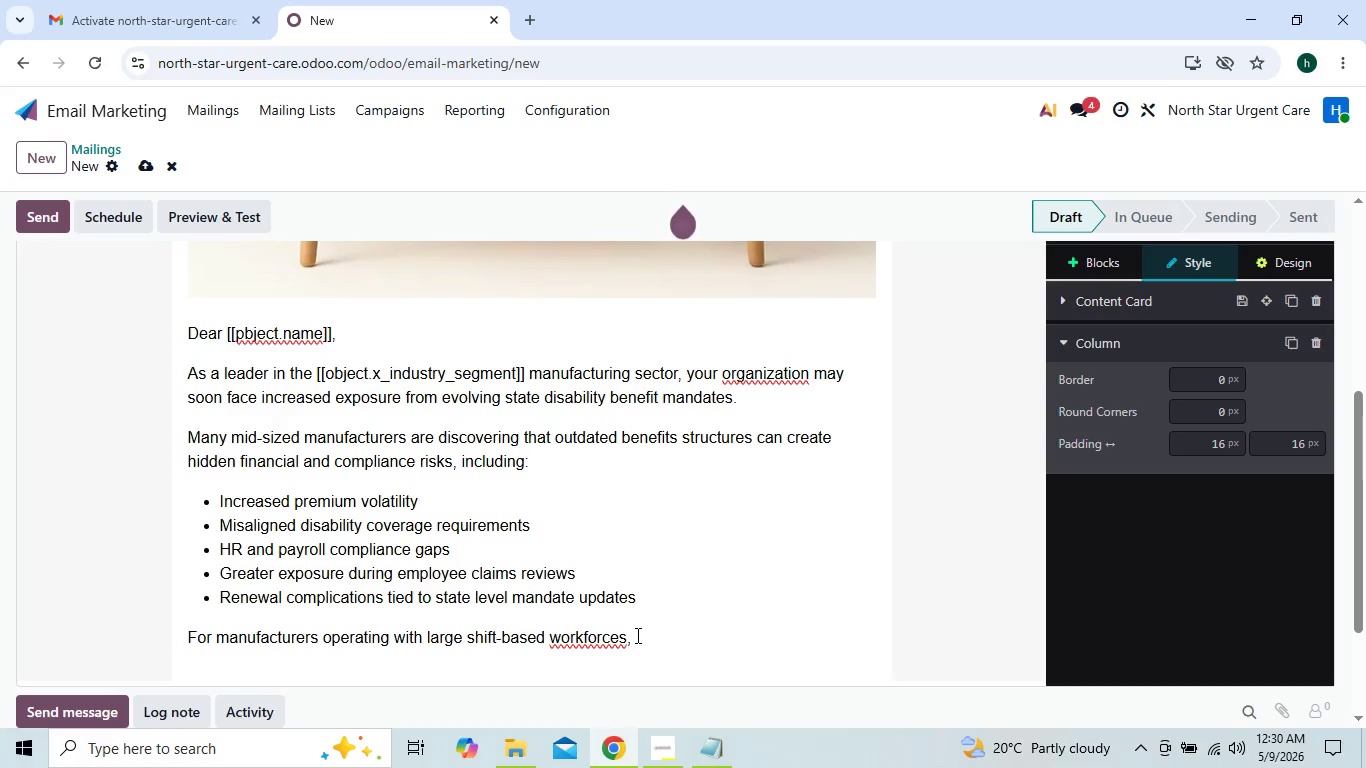 
type(even small compliance gaps )
 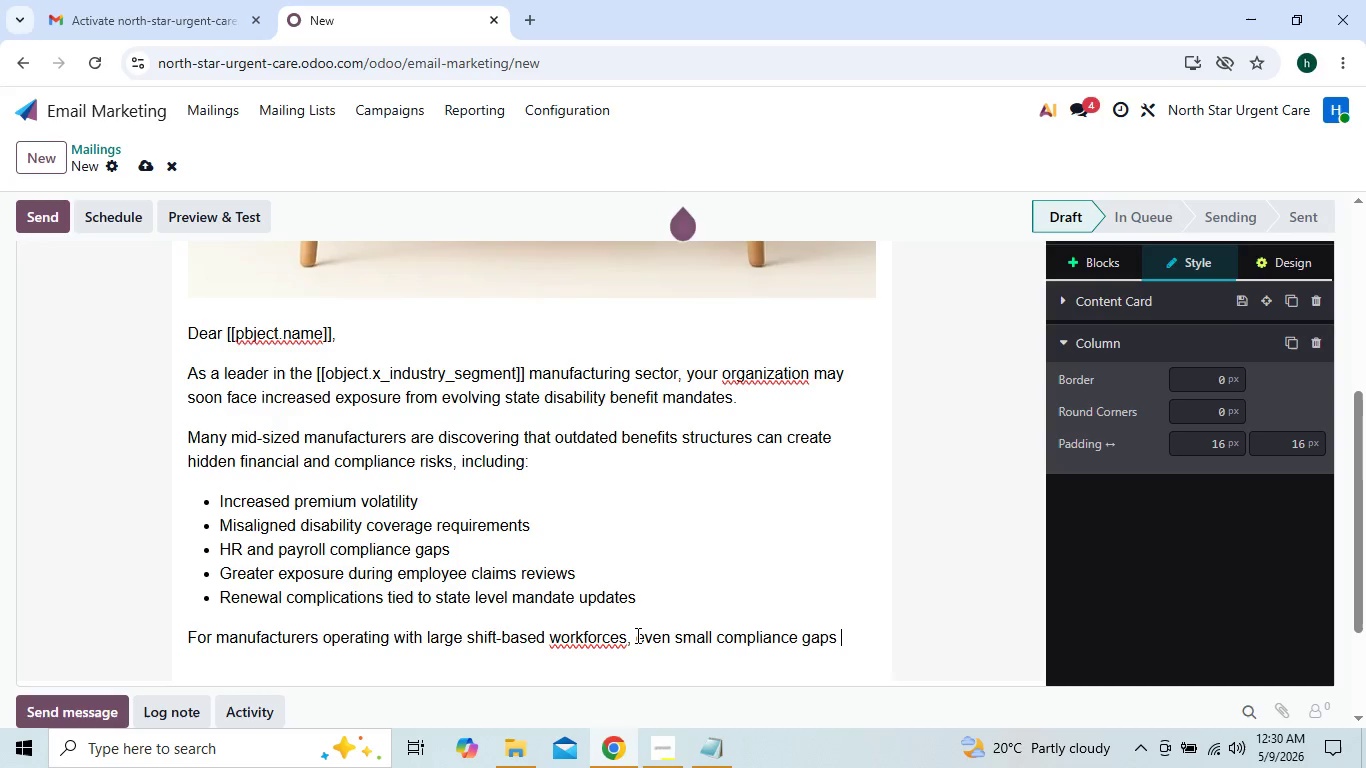 
type(can lead to significant long-er)
key(Backspace)
key(Backspace)
type(term costs)
 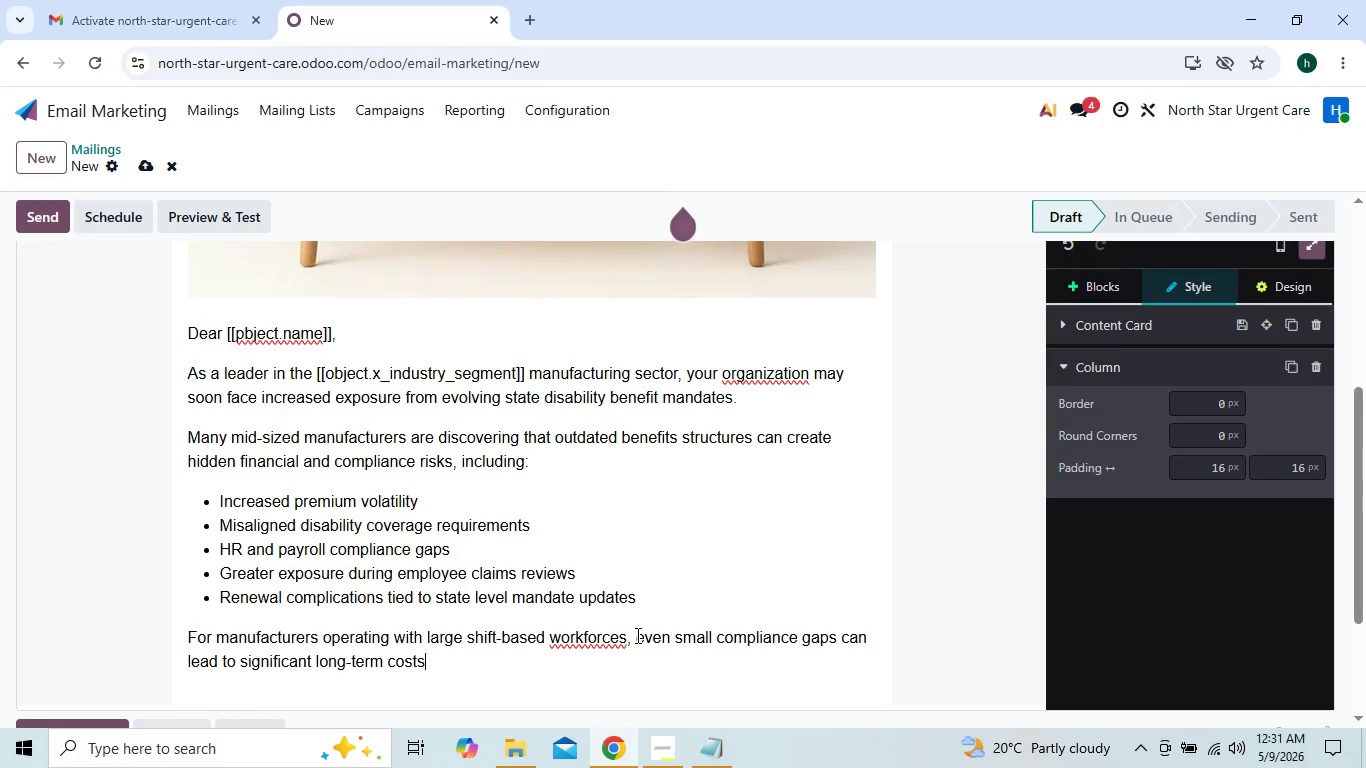 
key(Period)
 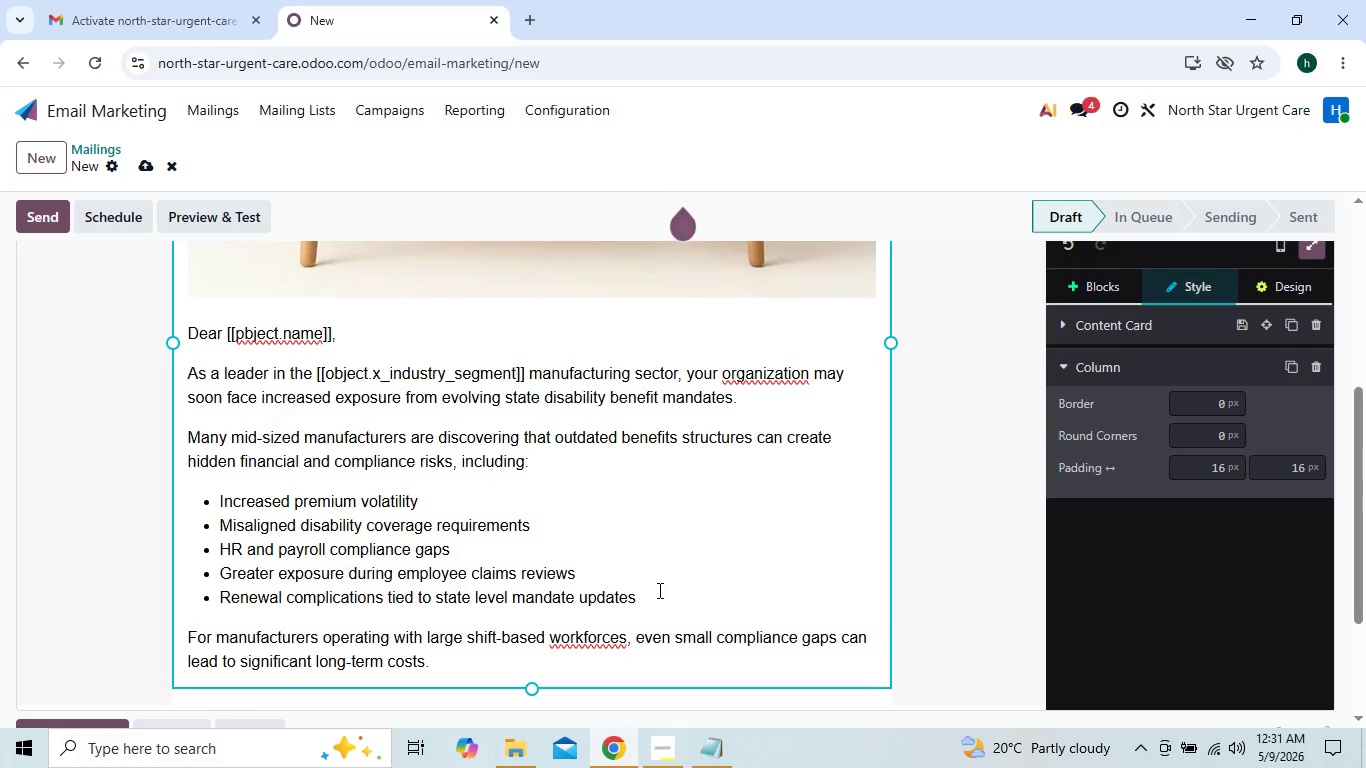 
wait(5.61)
 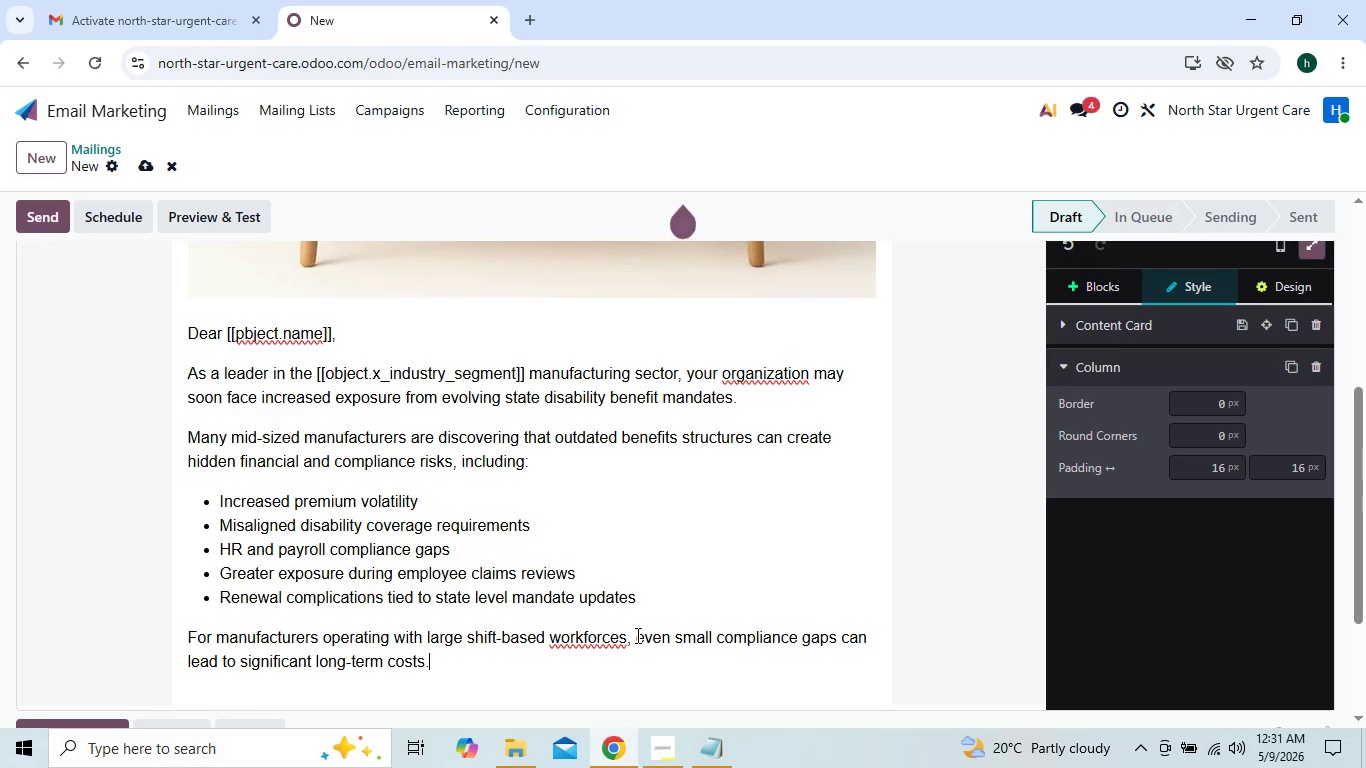 
key(Enter)
 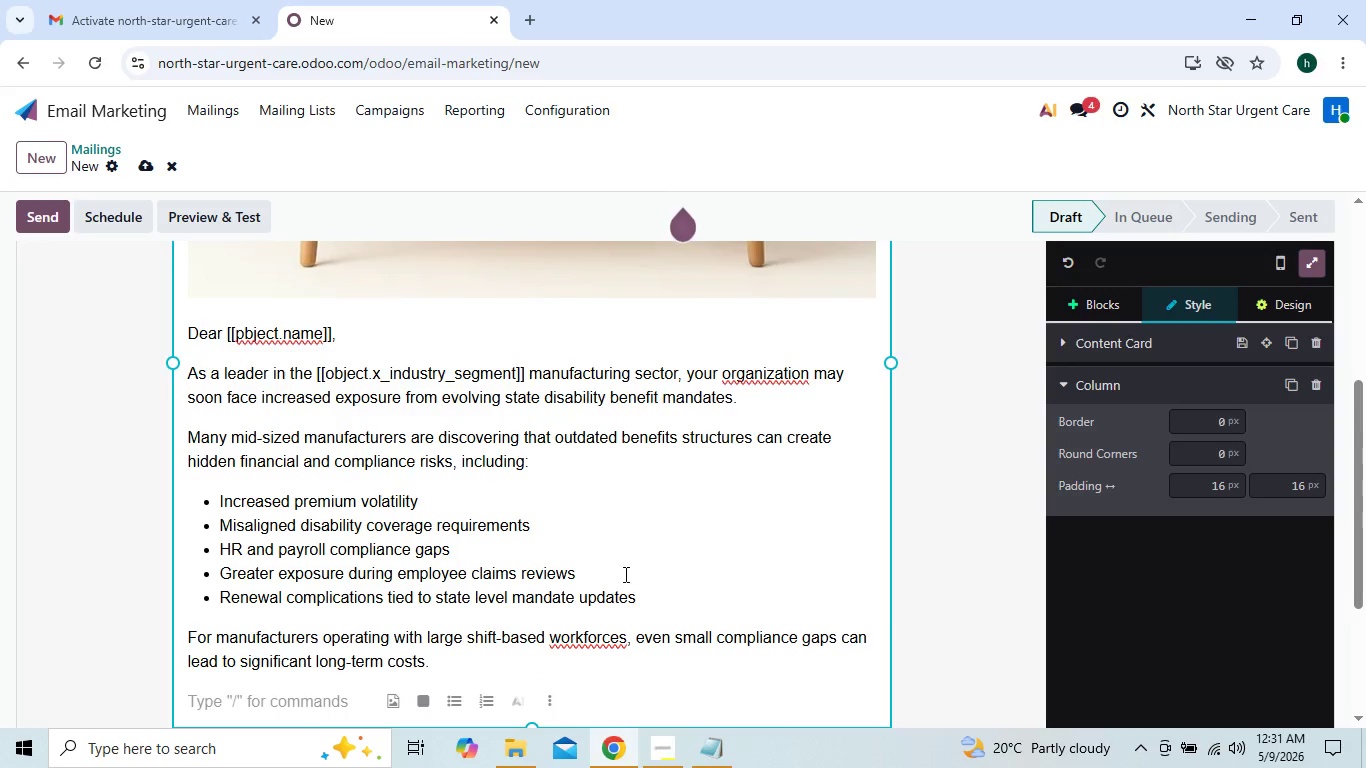 
wait(9.84)
 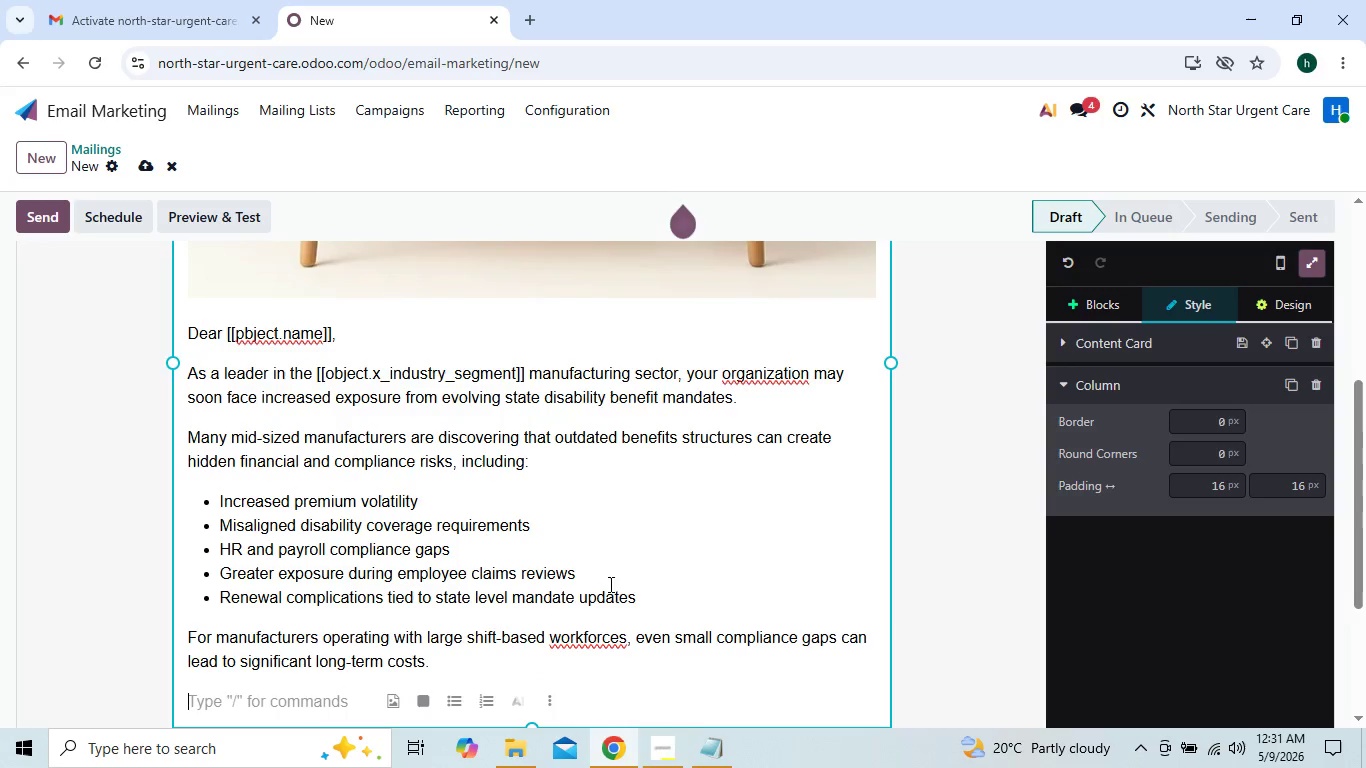 
type(At Apex shield Group, we help manufacturing firms pro)
 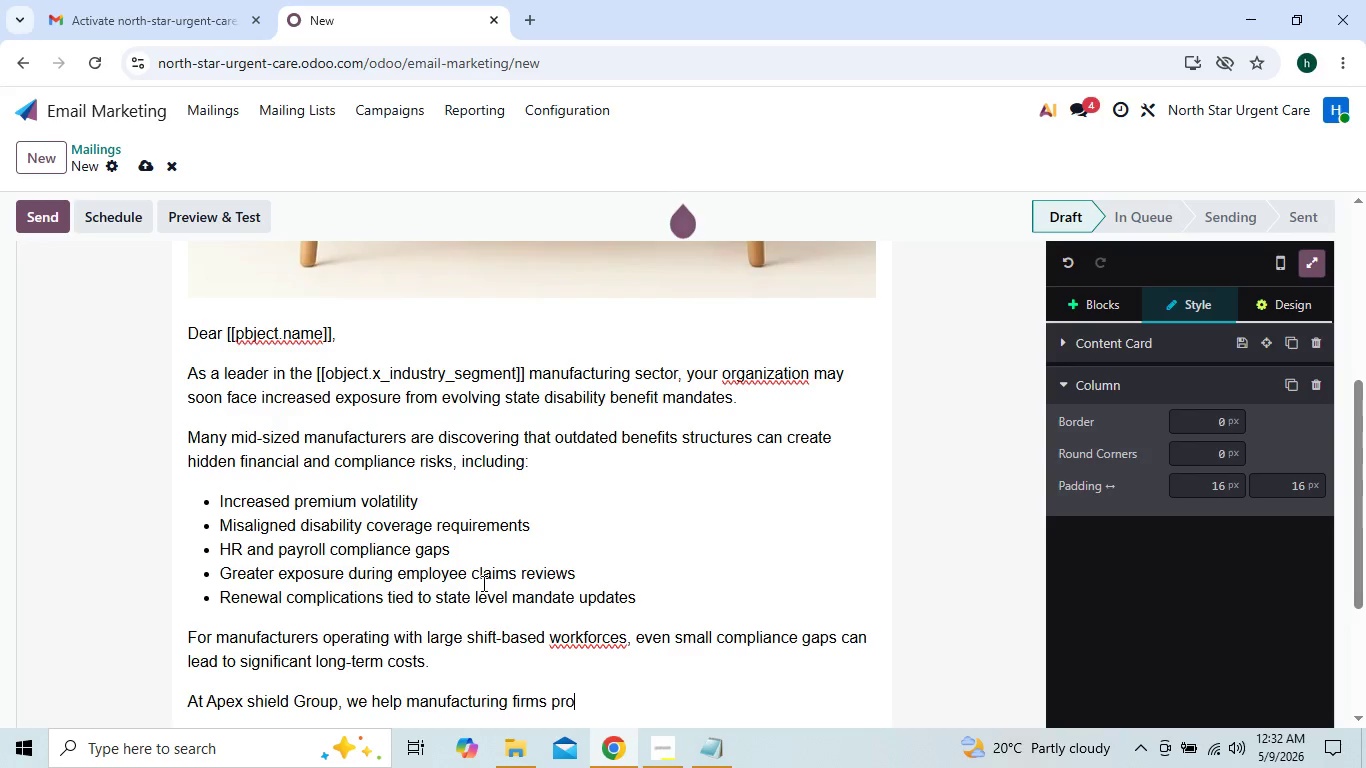 
type(acively ass)
 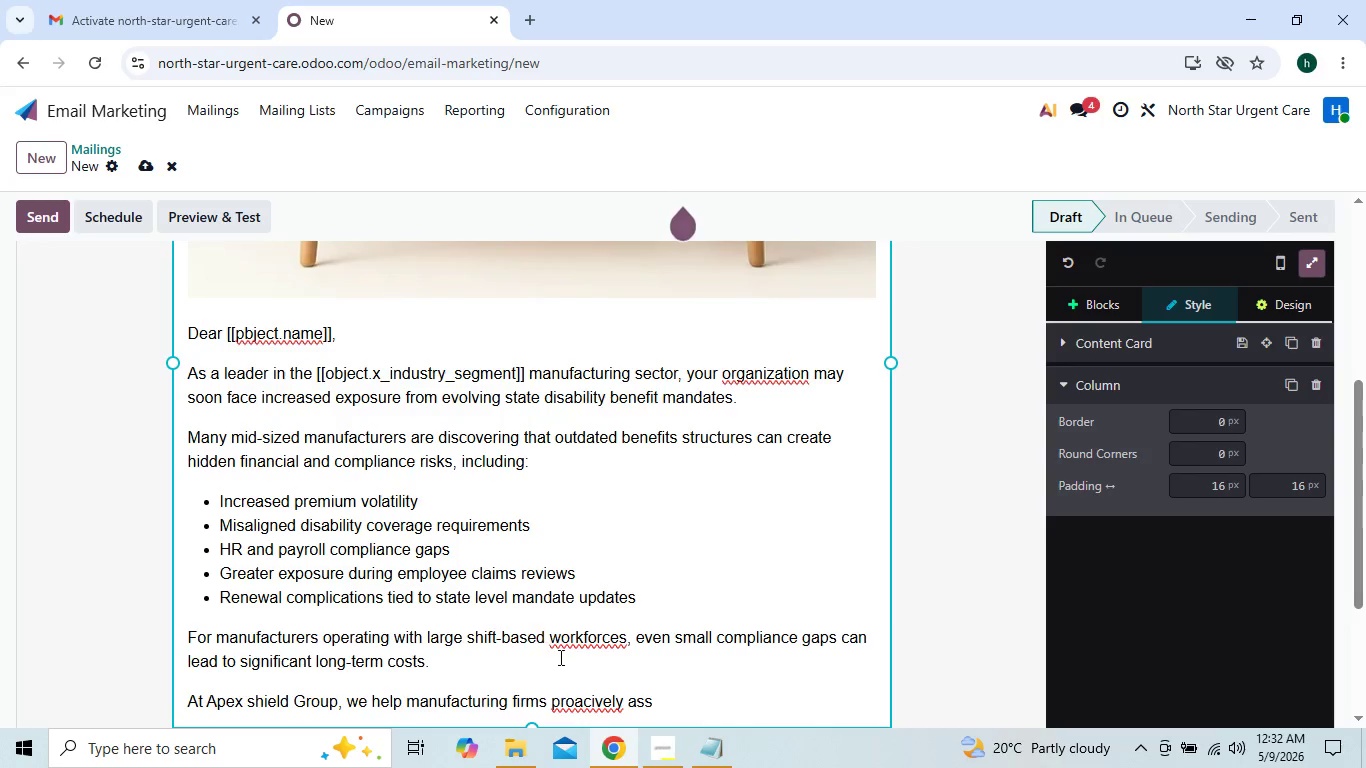 
left_click([590, 697])
 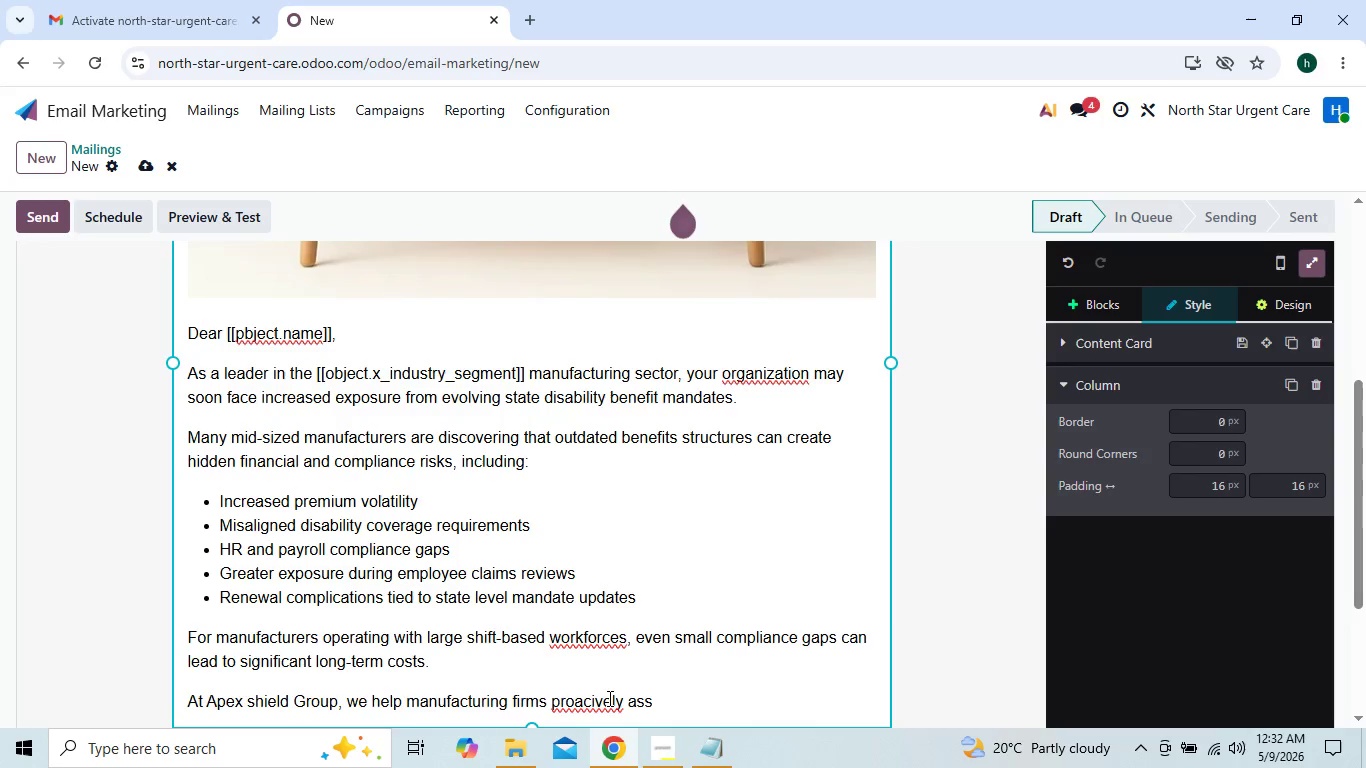 
wait(5.38)
 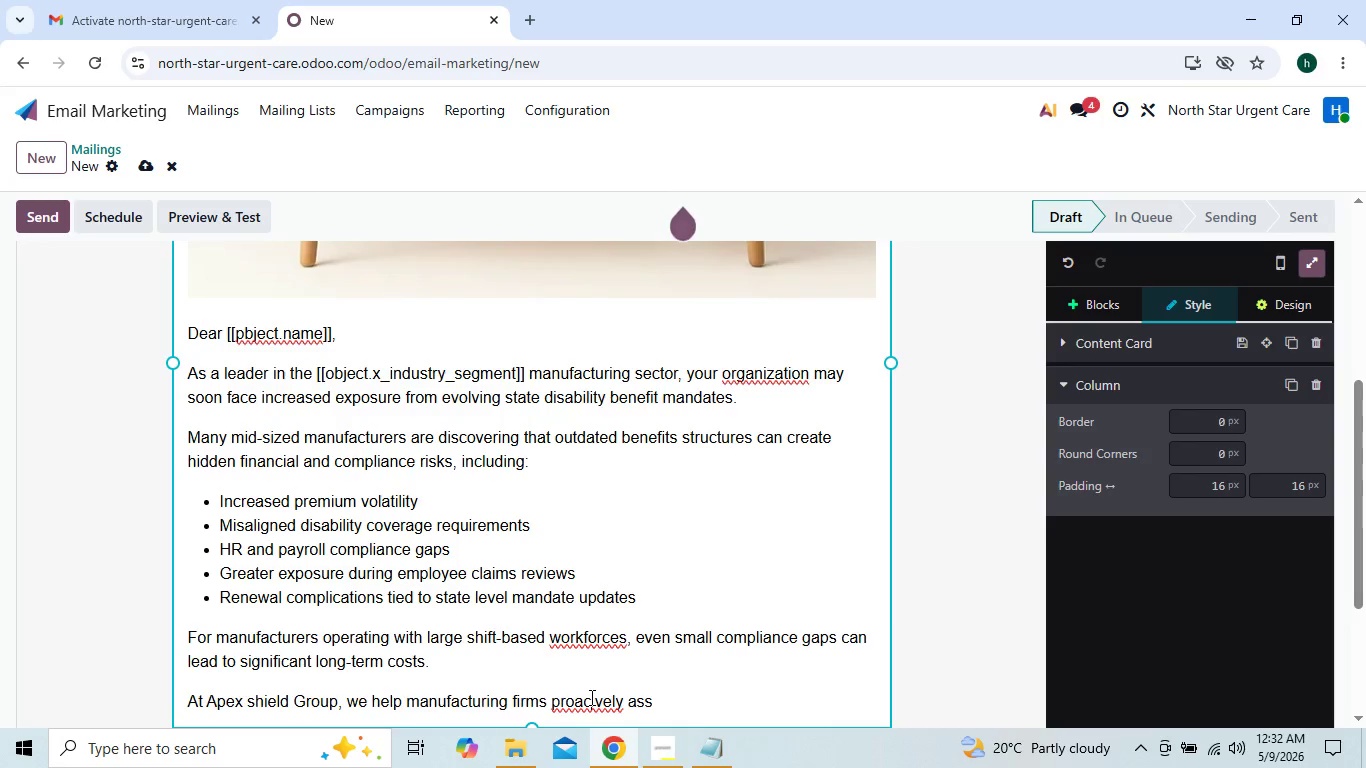 
key(T)
 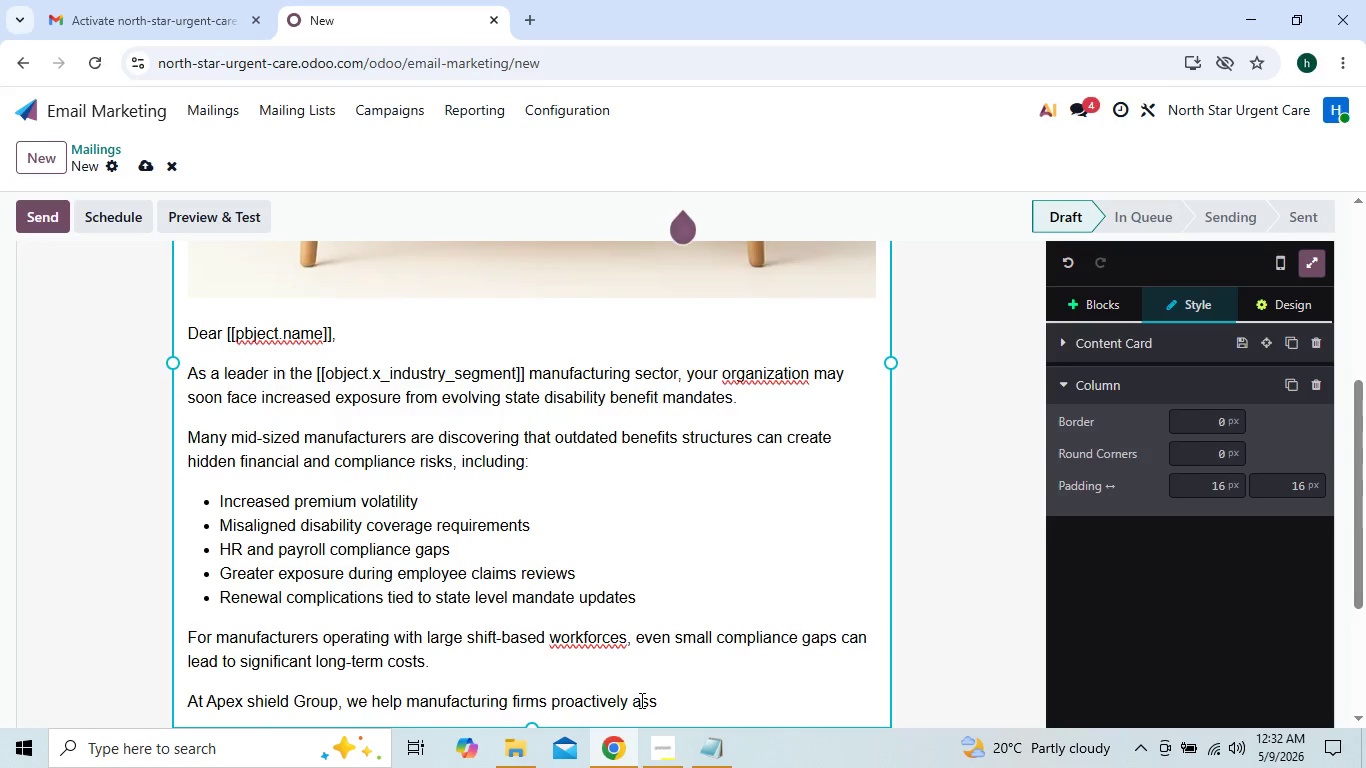 
left_click([663, 701])
 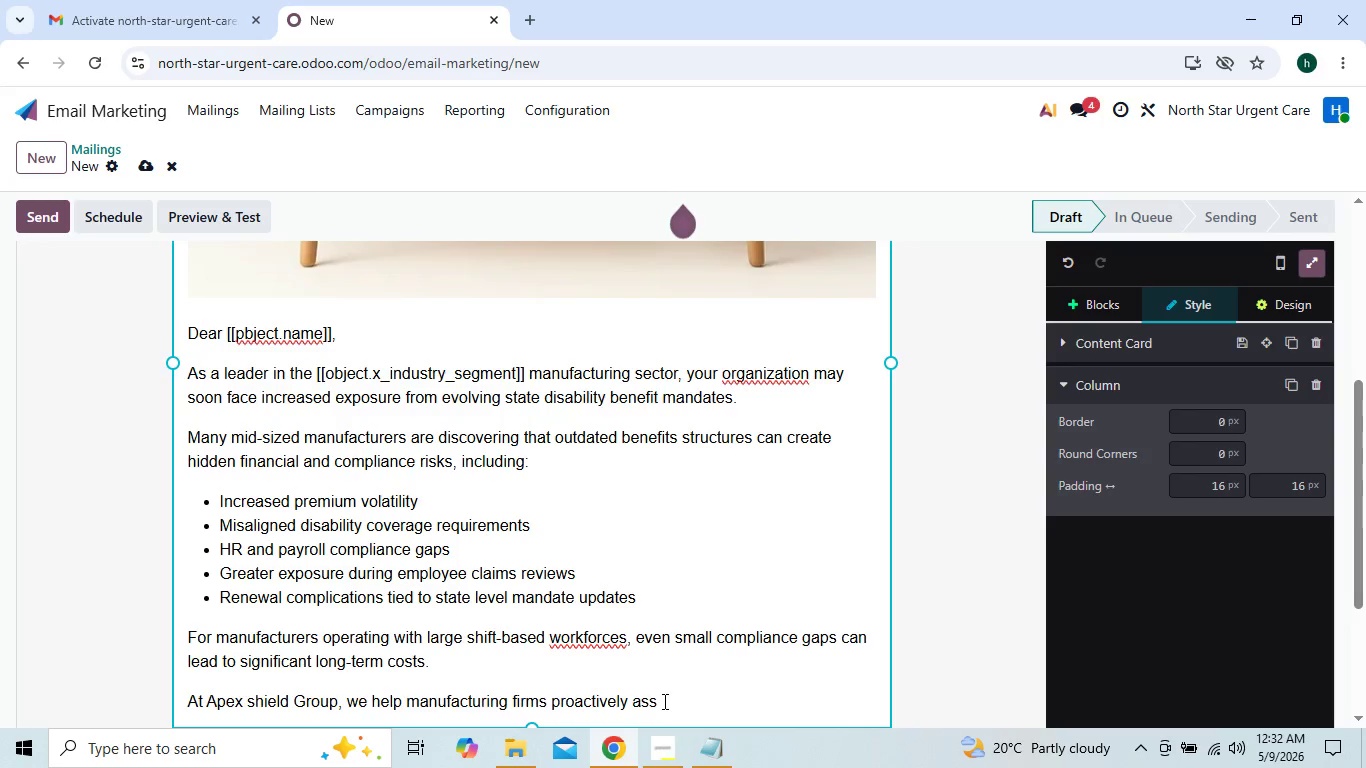 
type(ess th)
 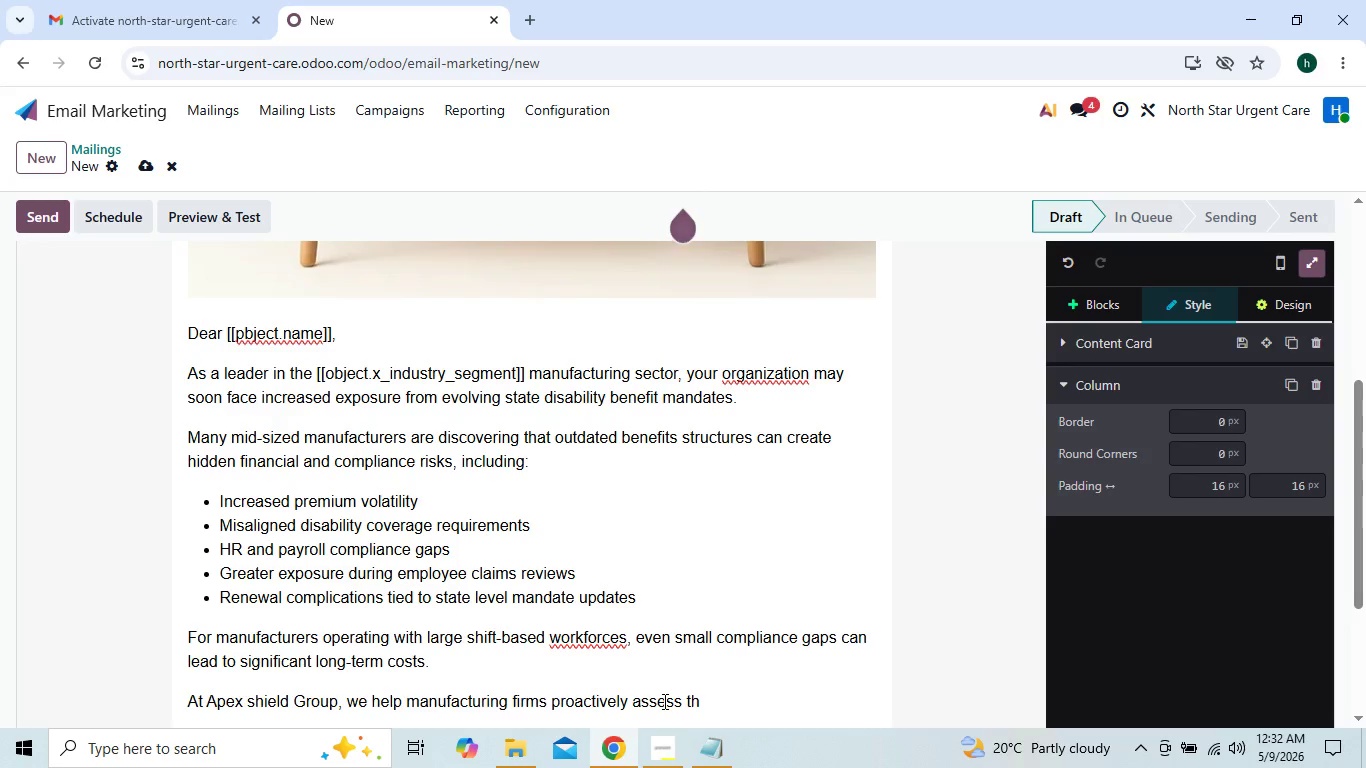 
wait(6.98)
 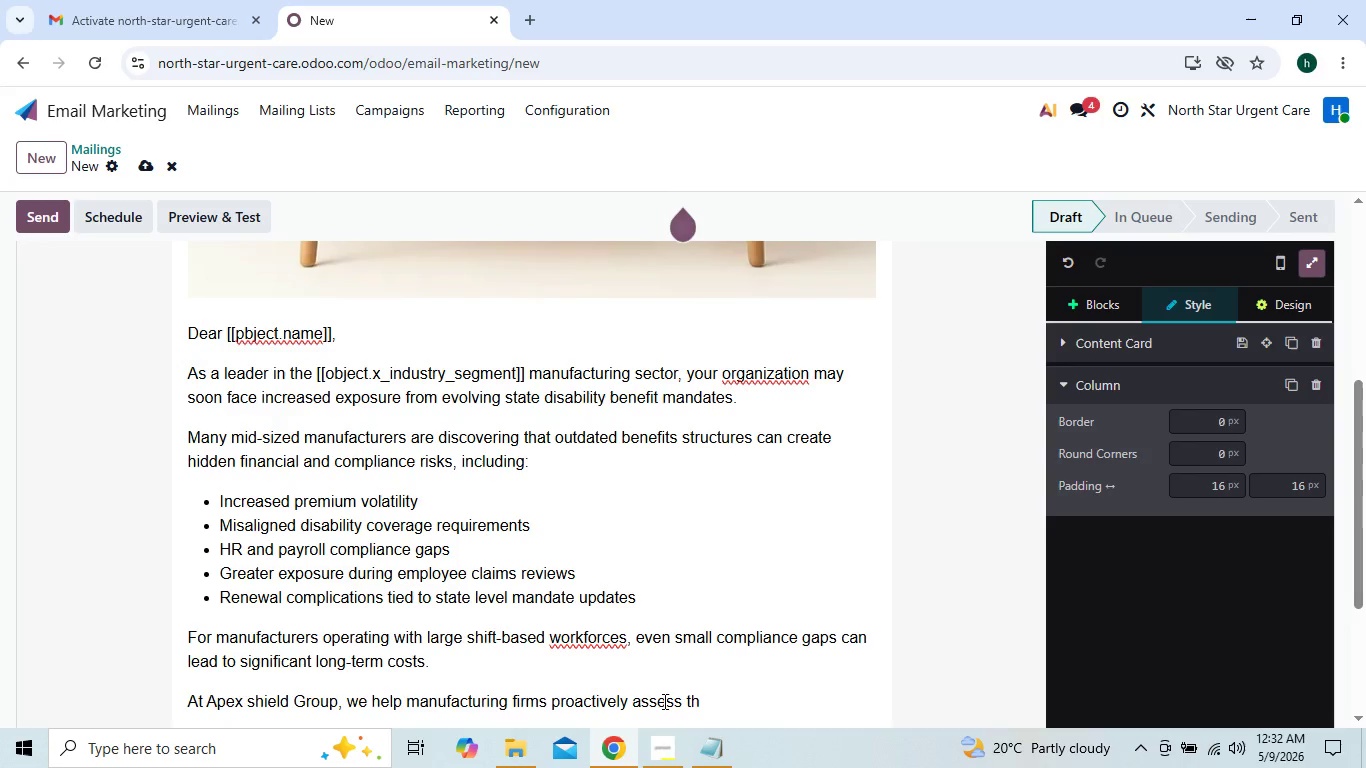 
type(eir )
 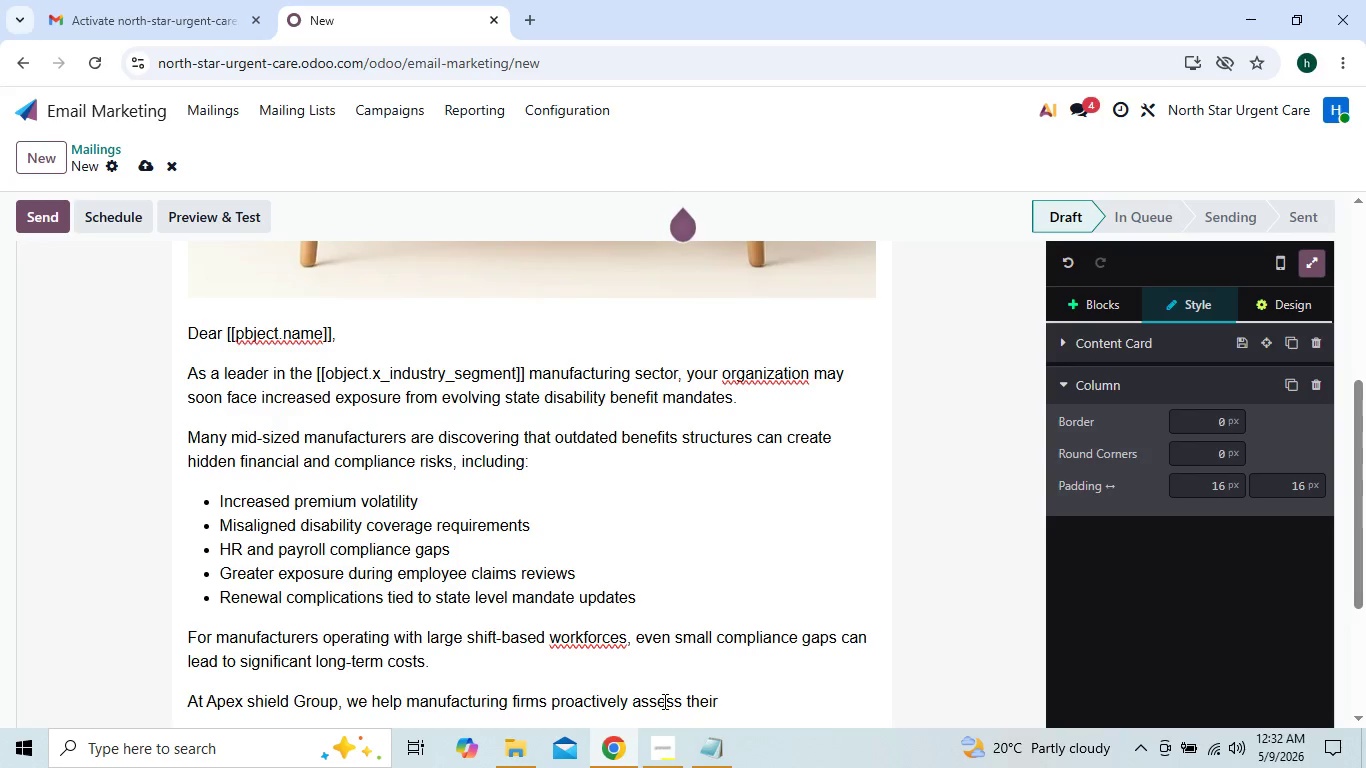 
type(benefits stru)
 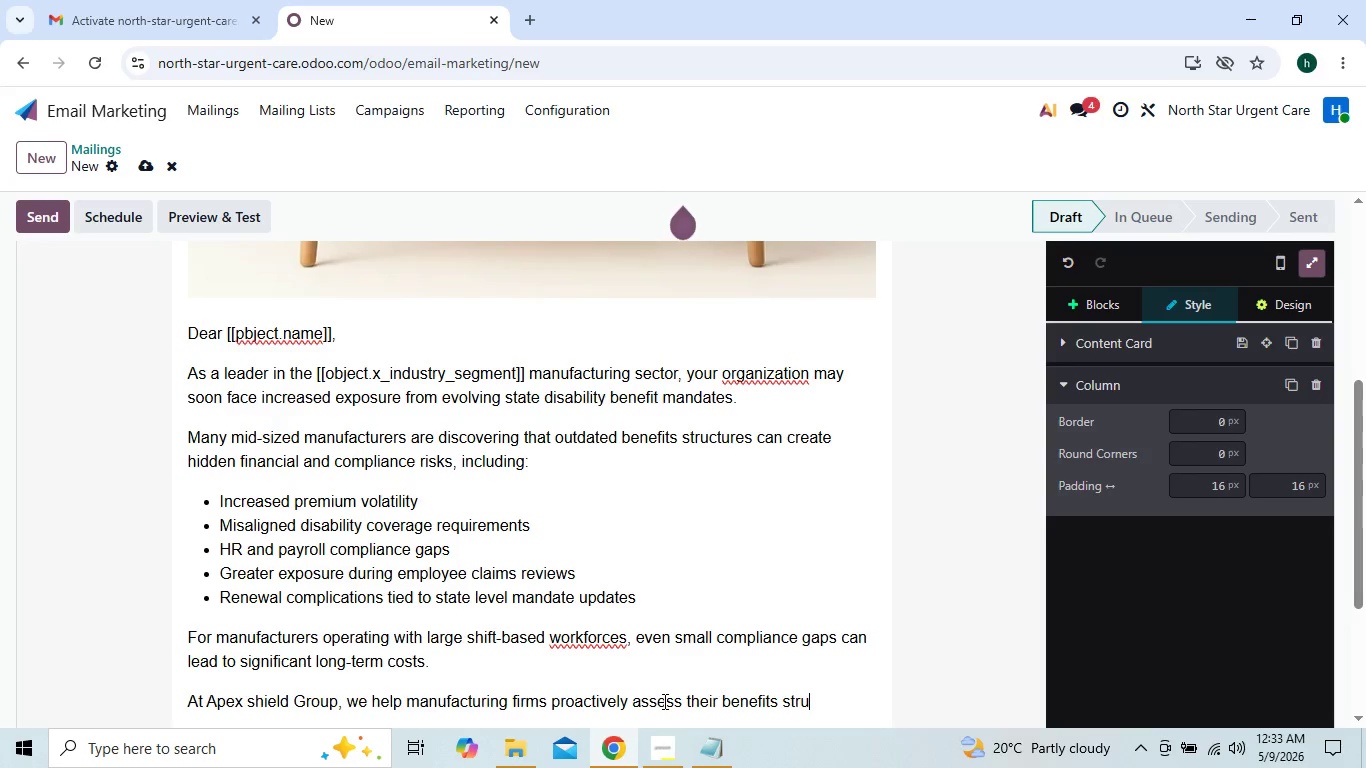 
type(cture before renewal season arrives )
key(Backspace)
type(.)
 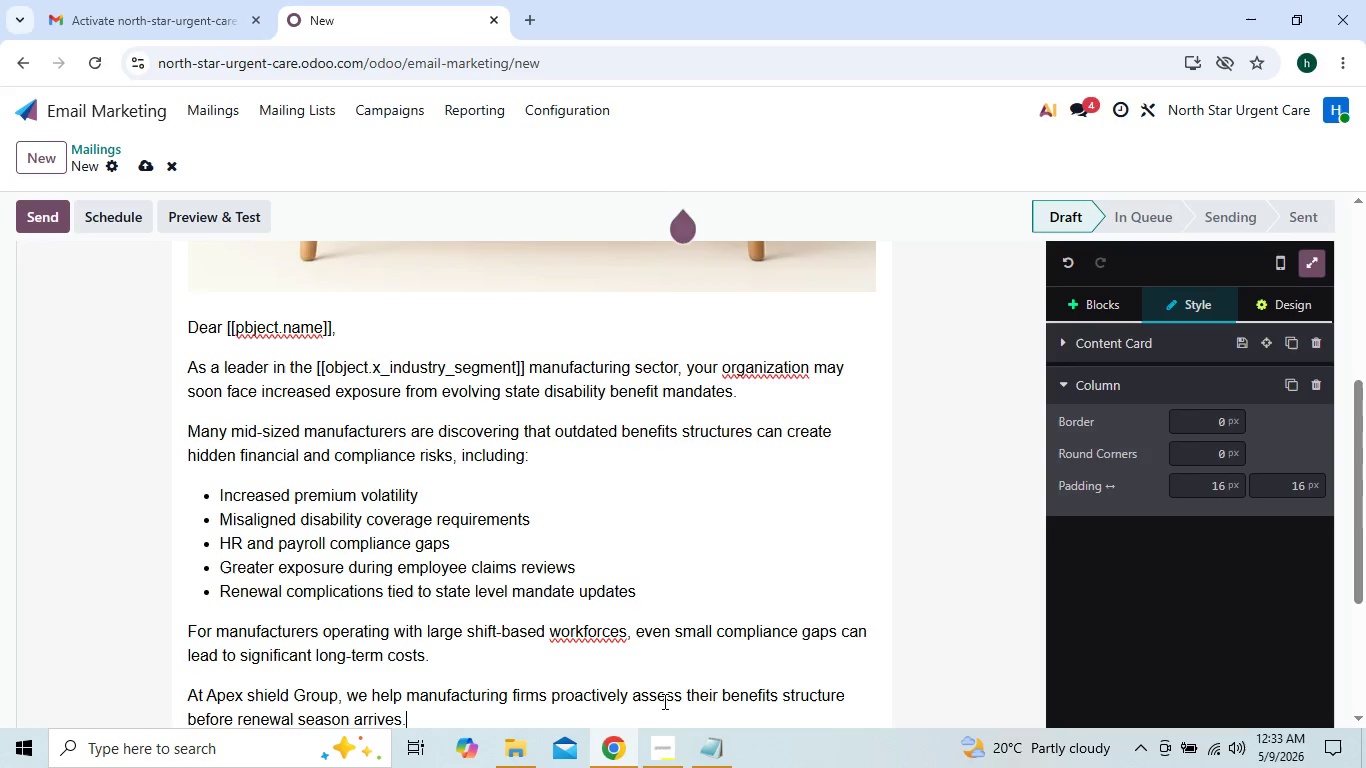 
key(Enter)
 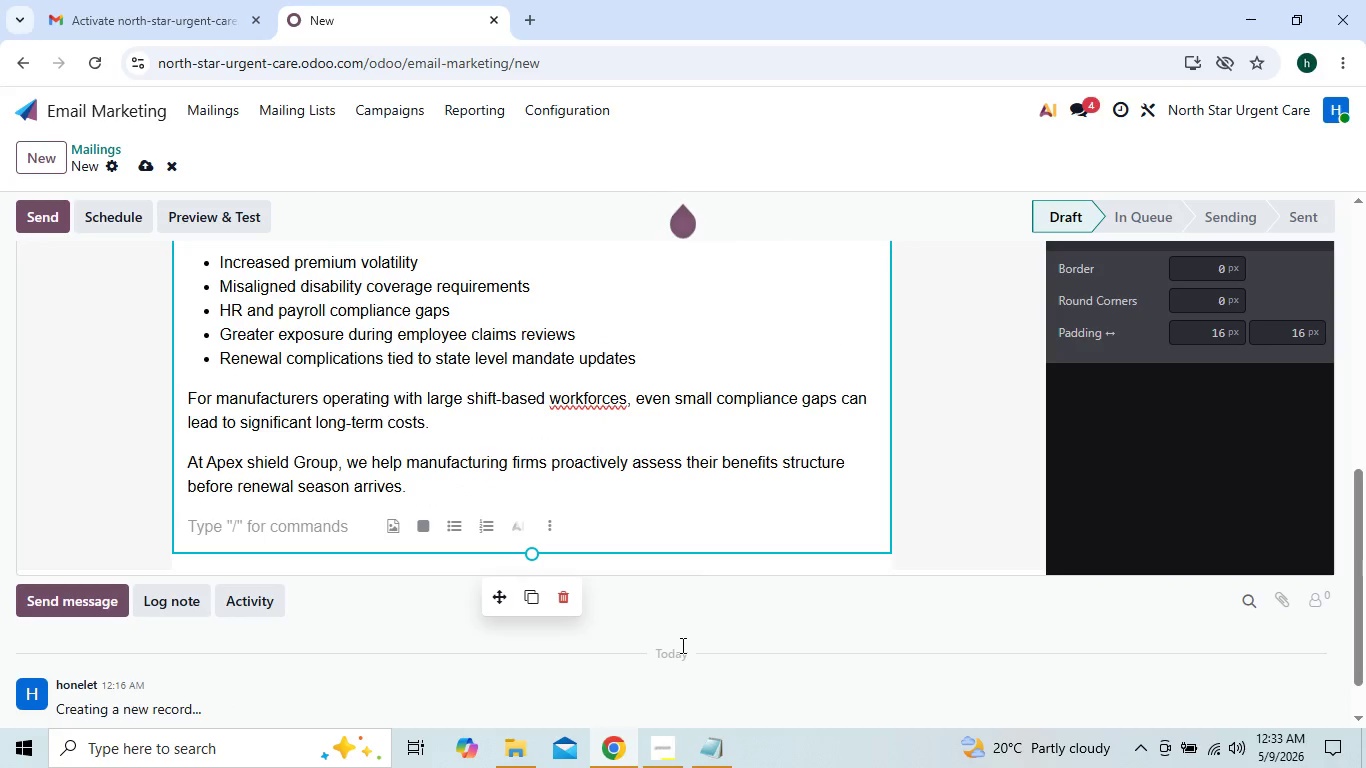 
wait(8.86)
 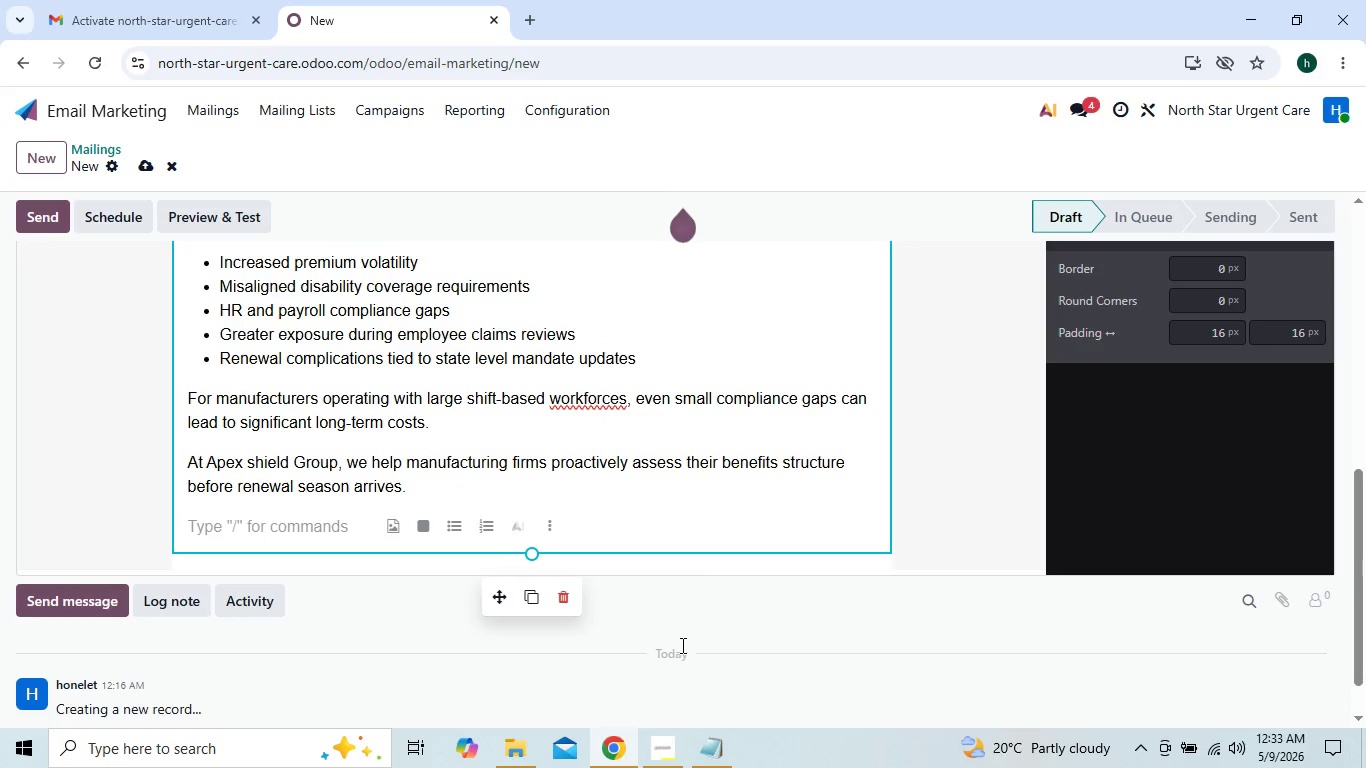 
type(Our advisors specialize )
 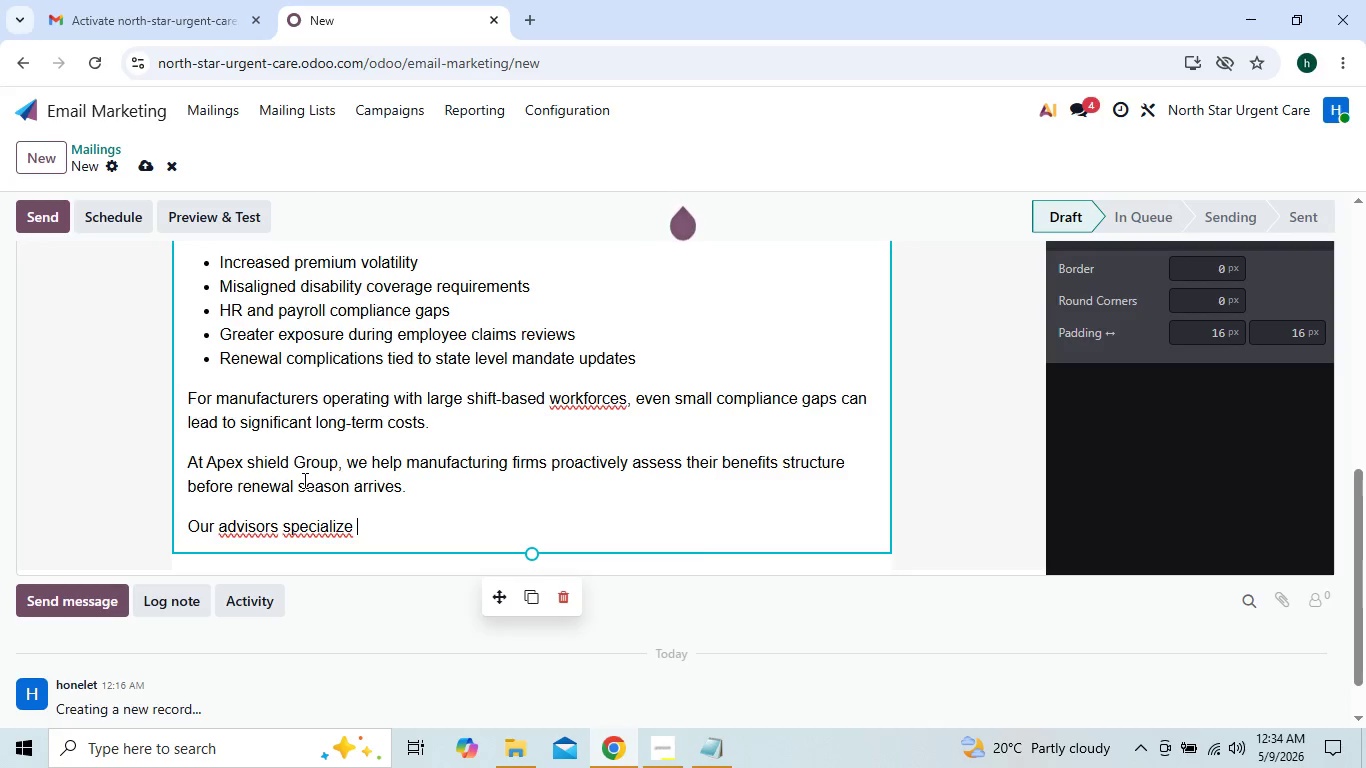 
wait(6.11)
 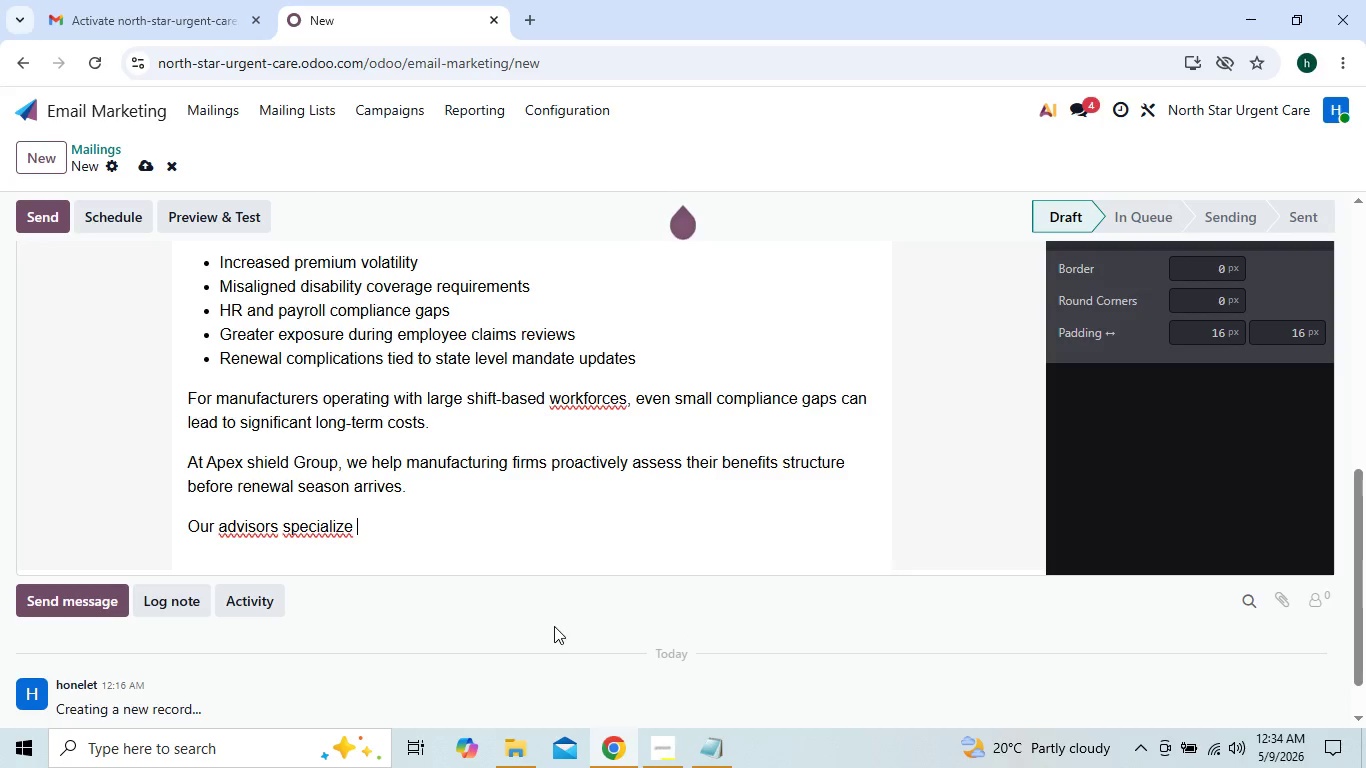 
left_click([265, 528])
 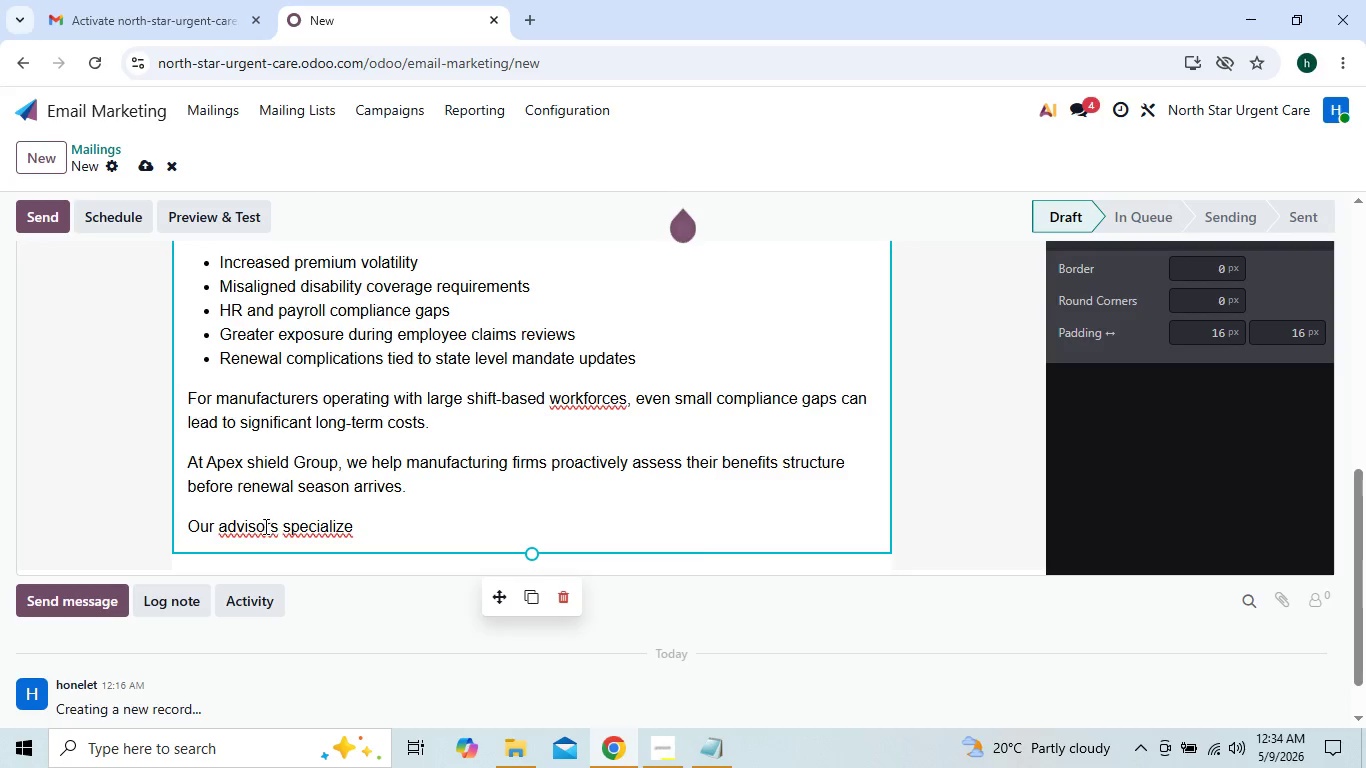 
wait(5.14)
 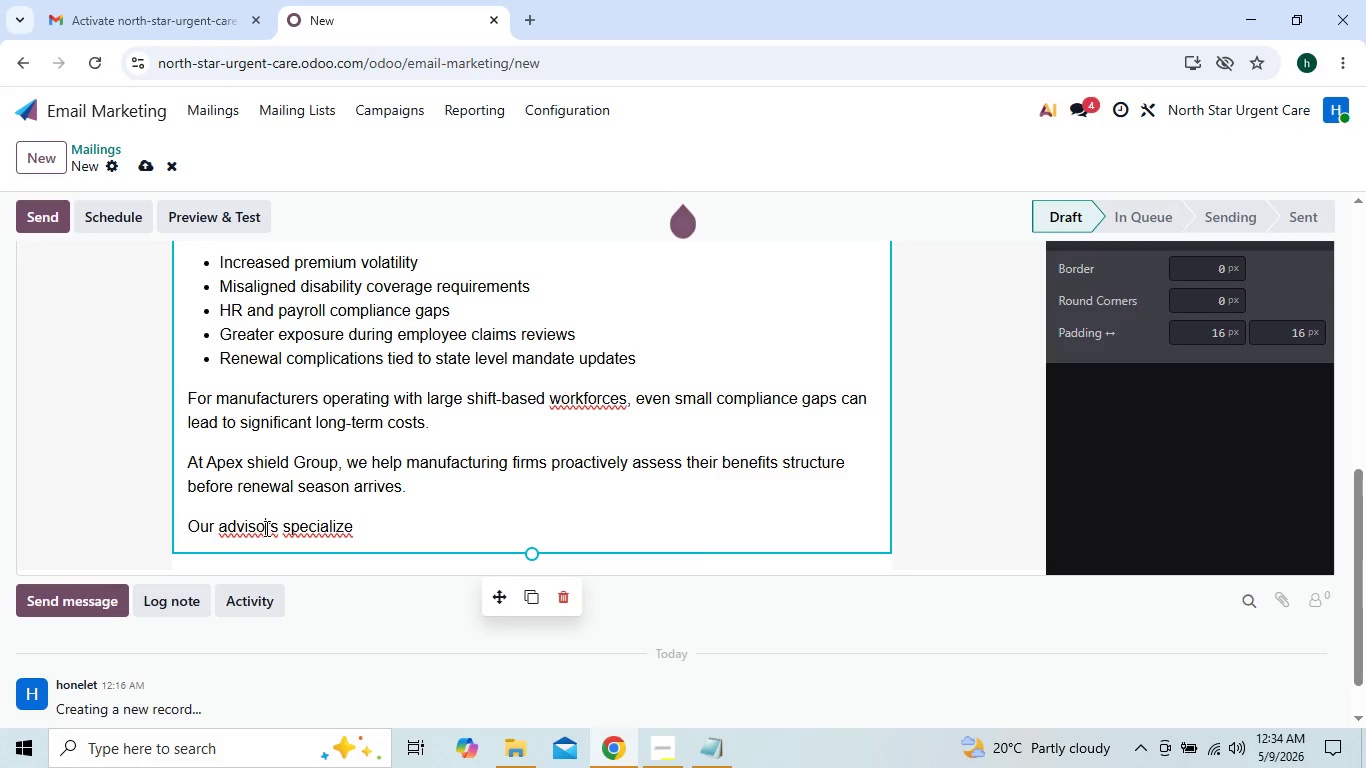 
right_click([257, 526])
 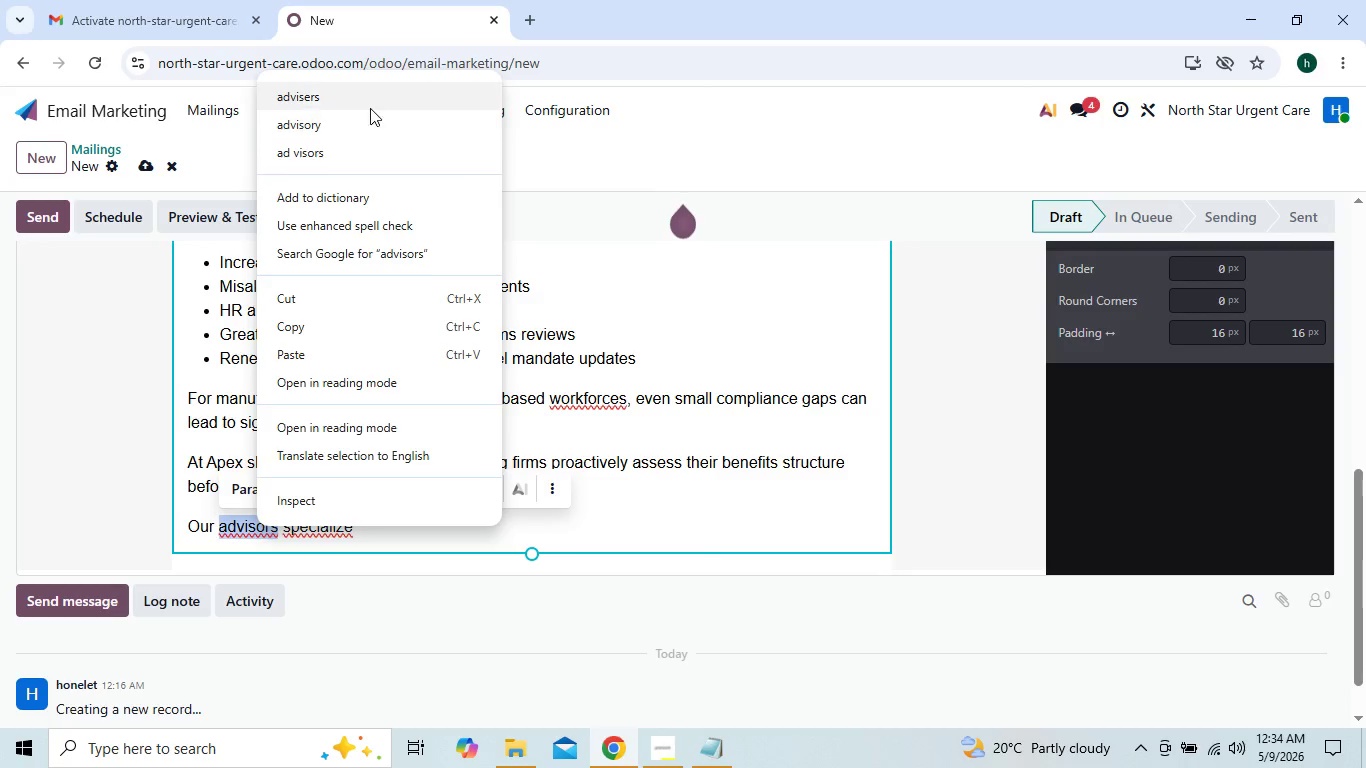 
left_click([371, 107])
 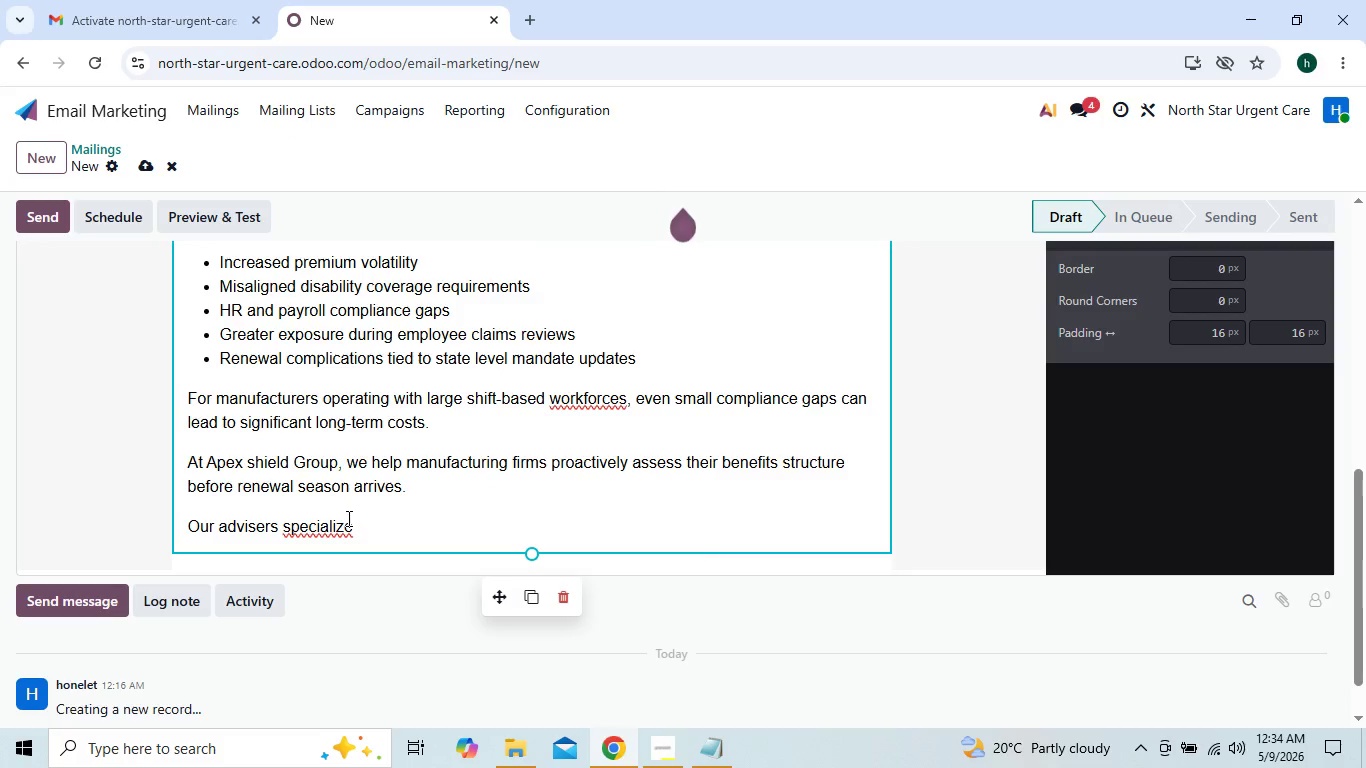 
left_click([368, 528])
 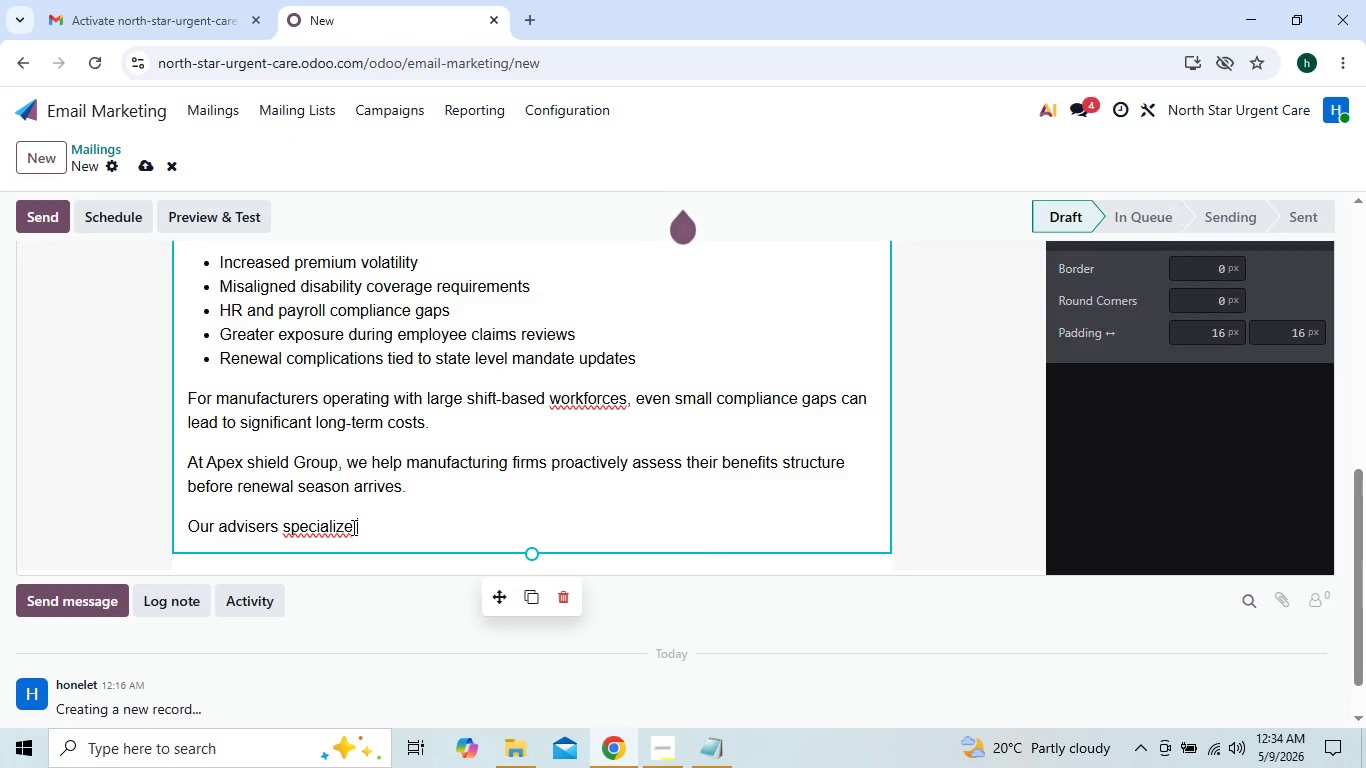 
right_click([342, 521])
 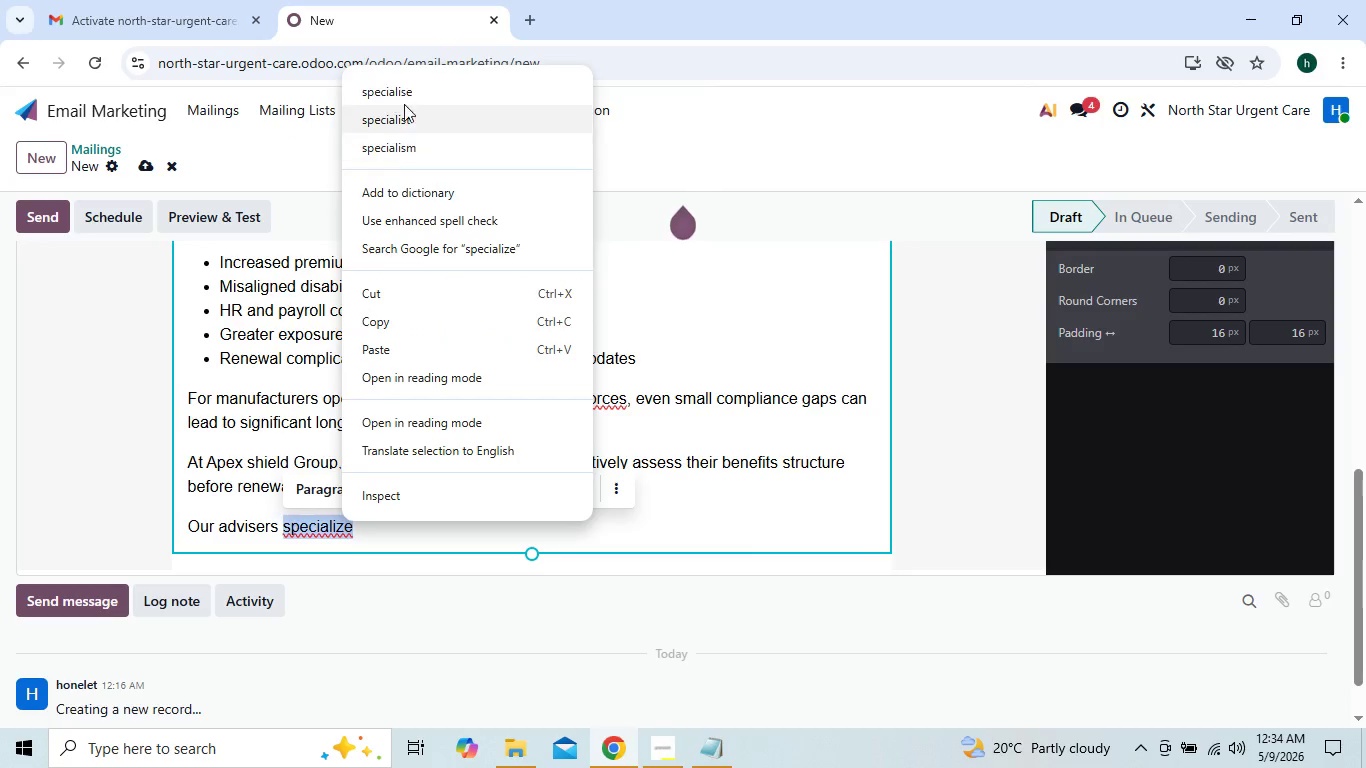 
left_click([411, 86])
 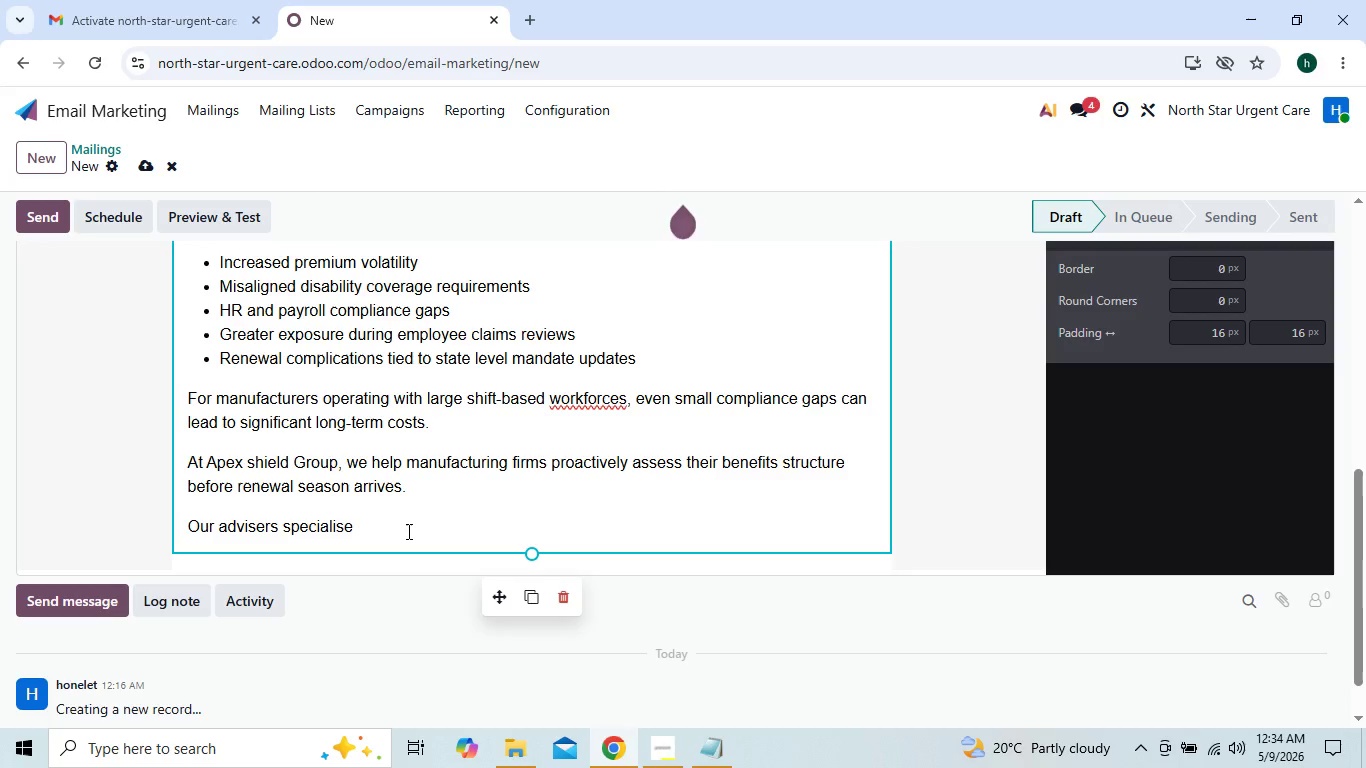 
type( in identif)
 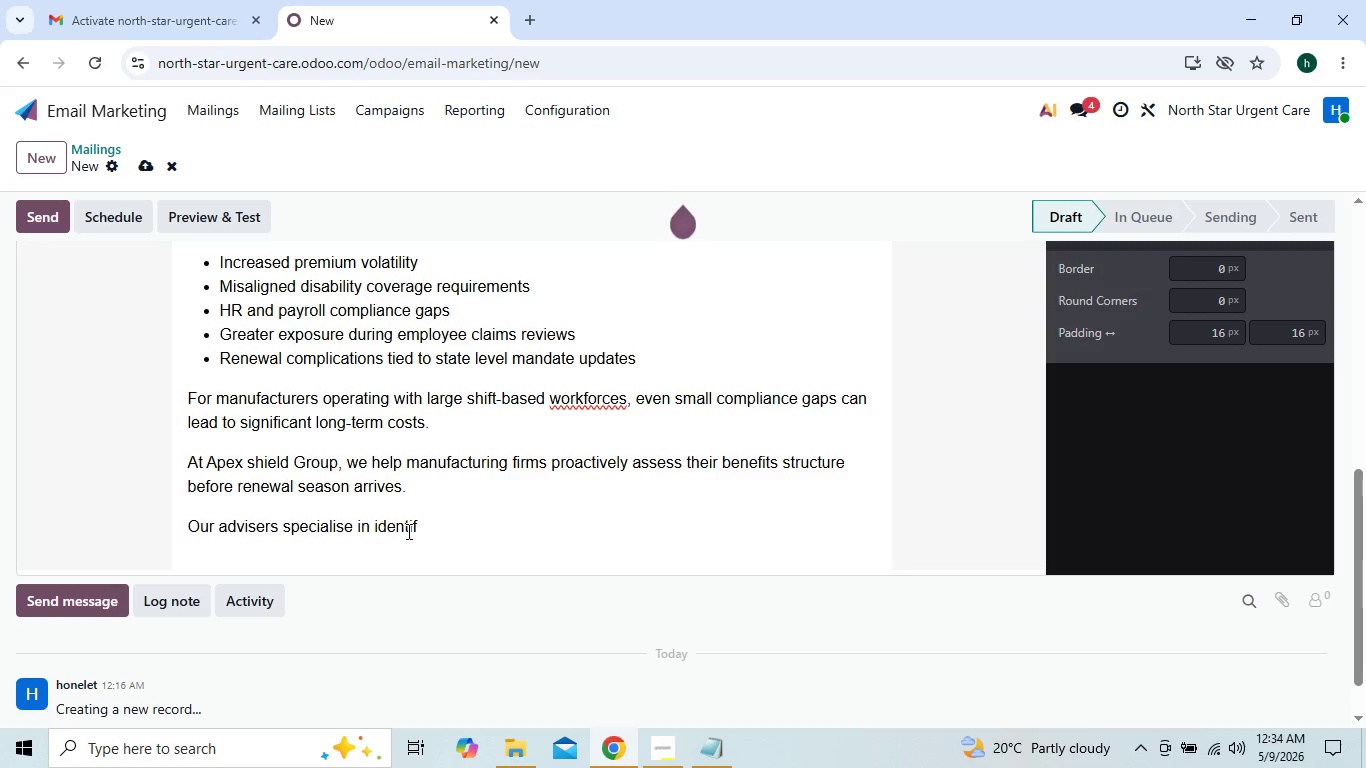 
type(ying)
 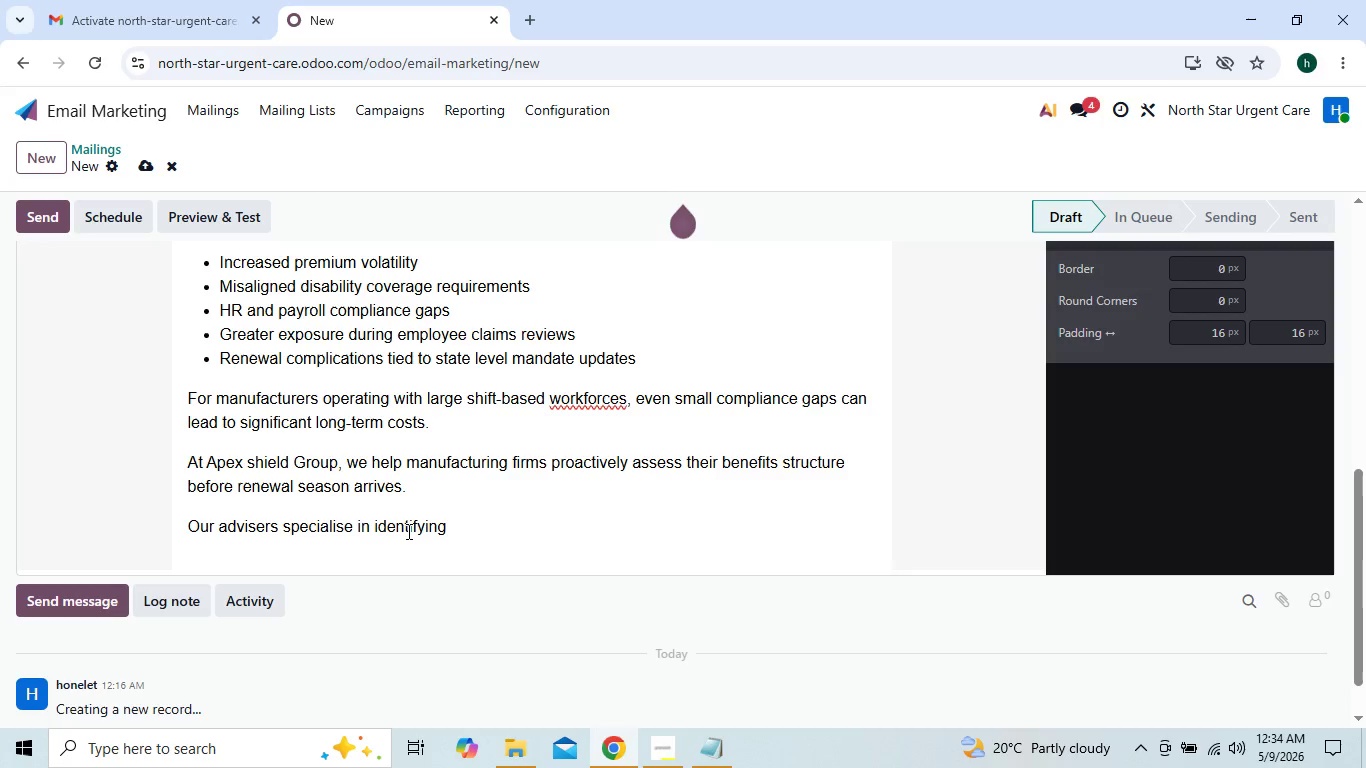 
key(Enter)
 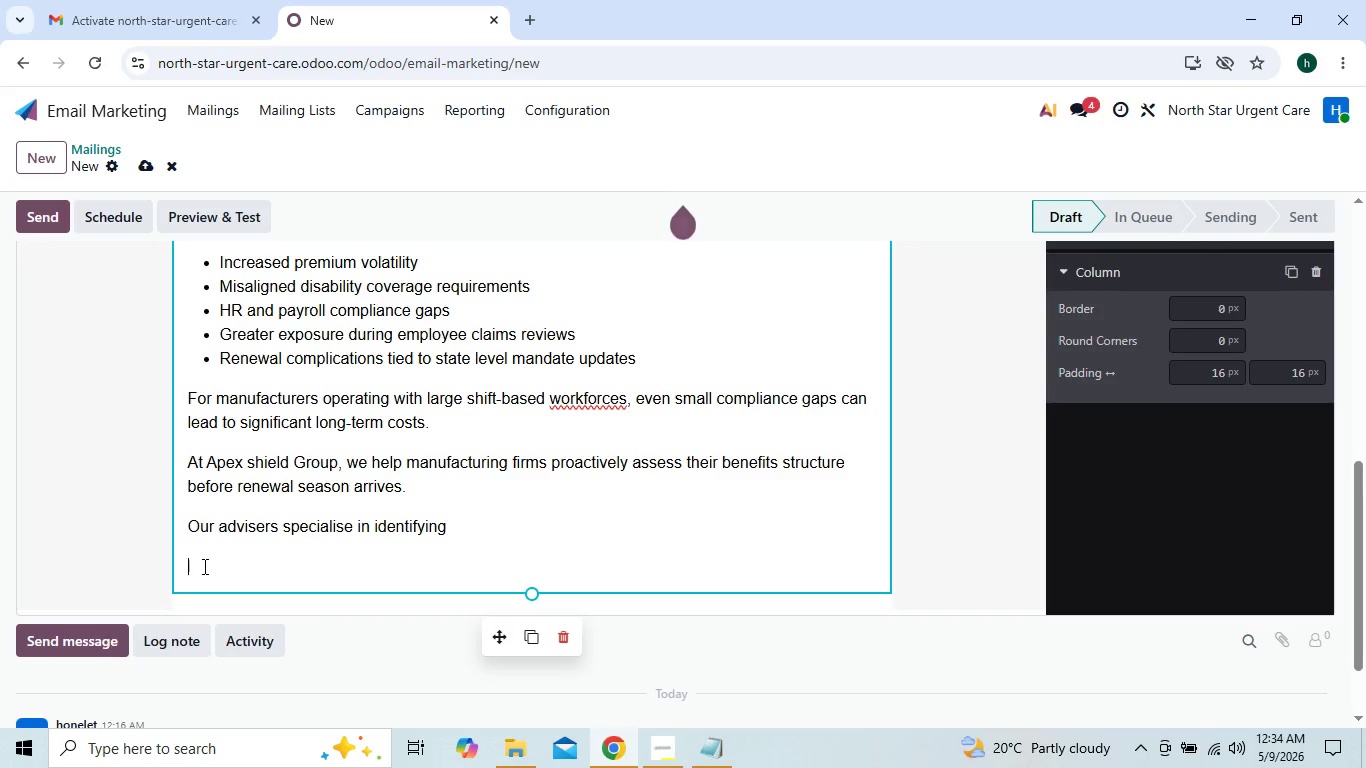 
type(/bu)
 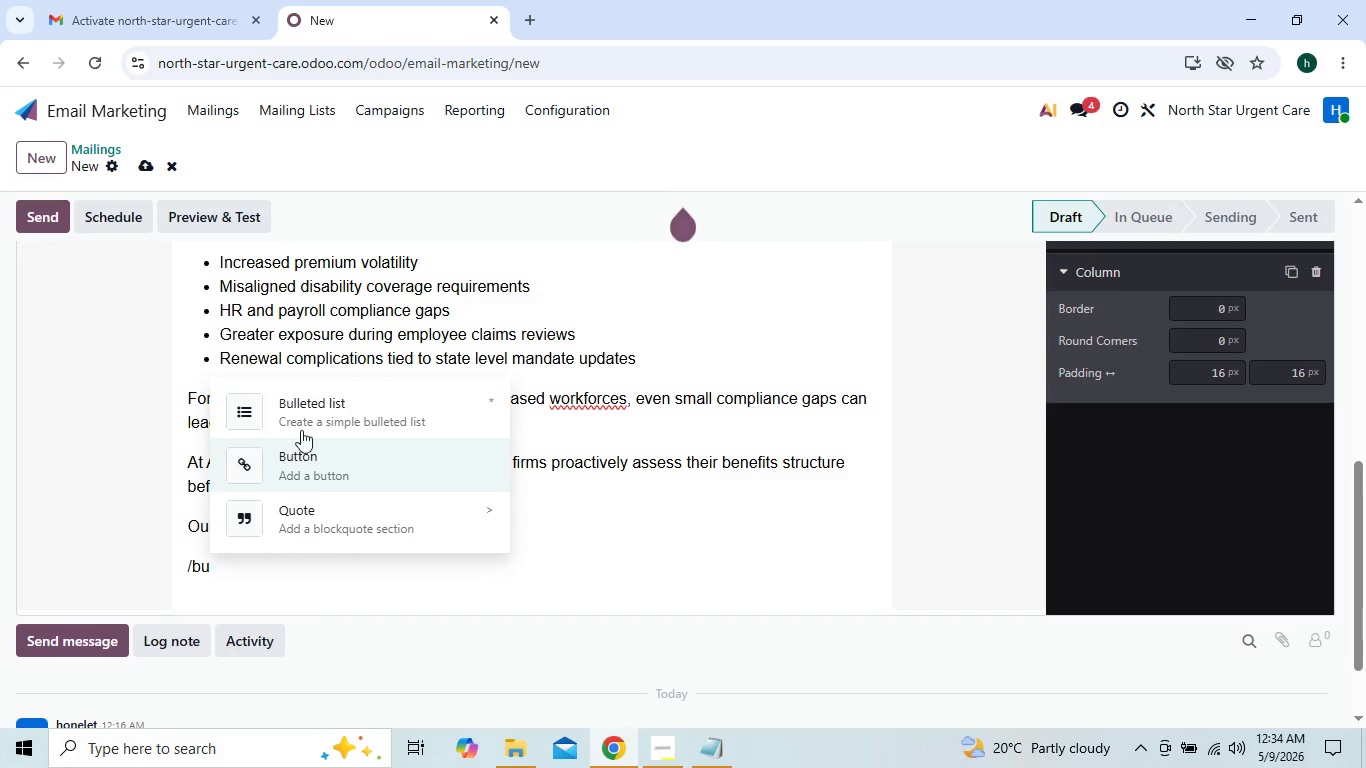 
left_click([309, 413])
 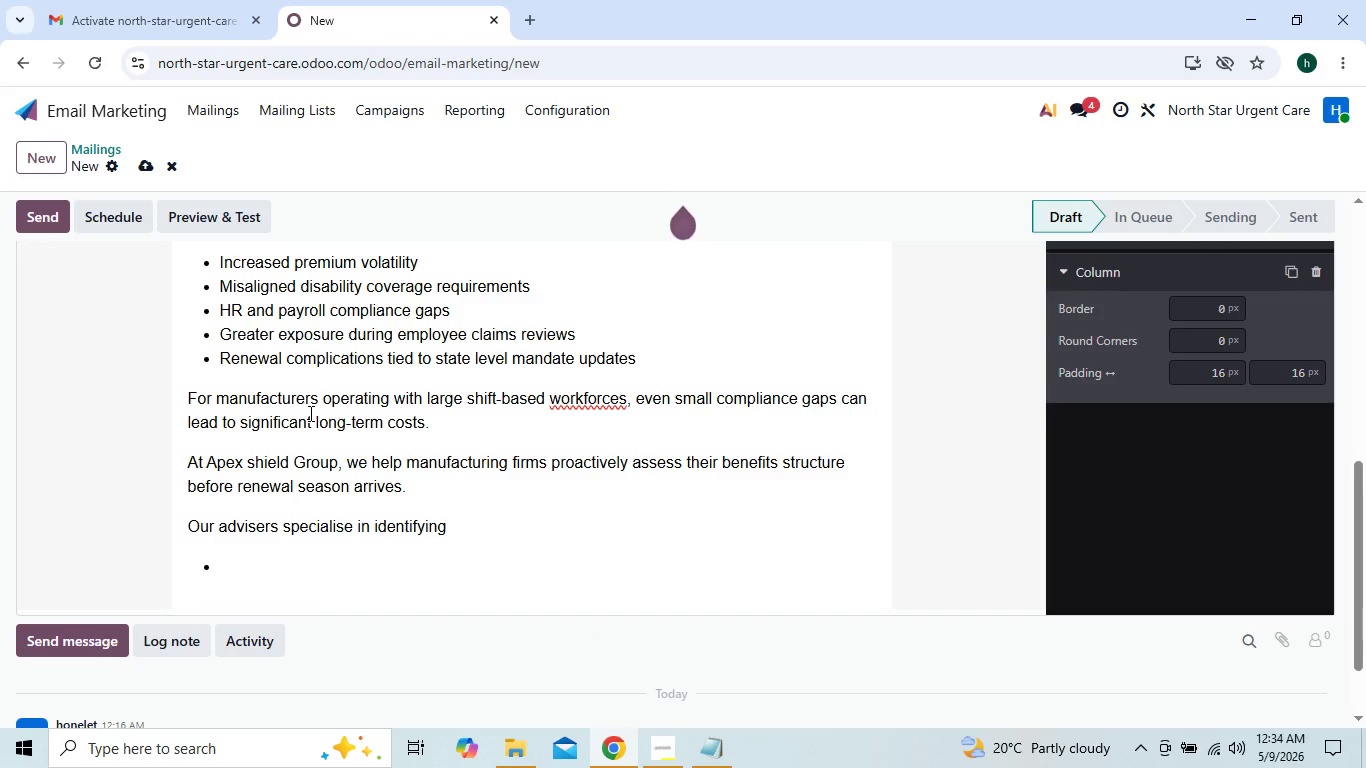 
type(Cover)
 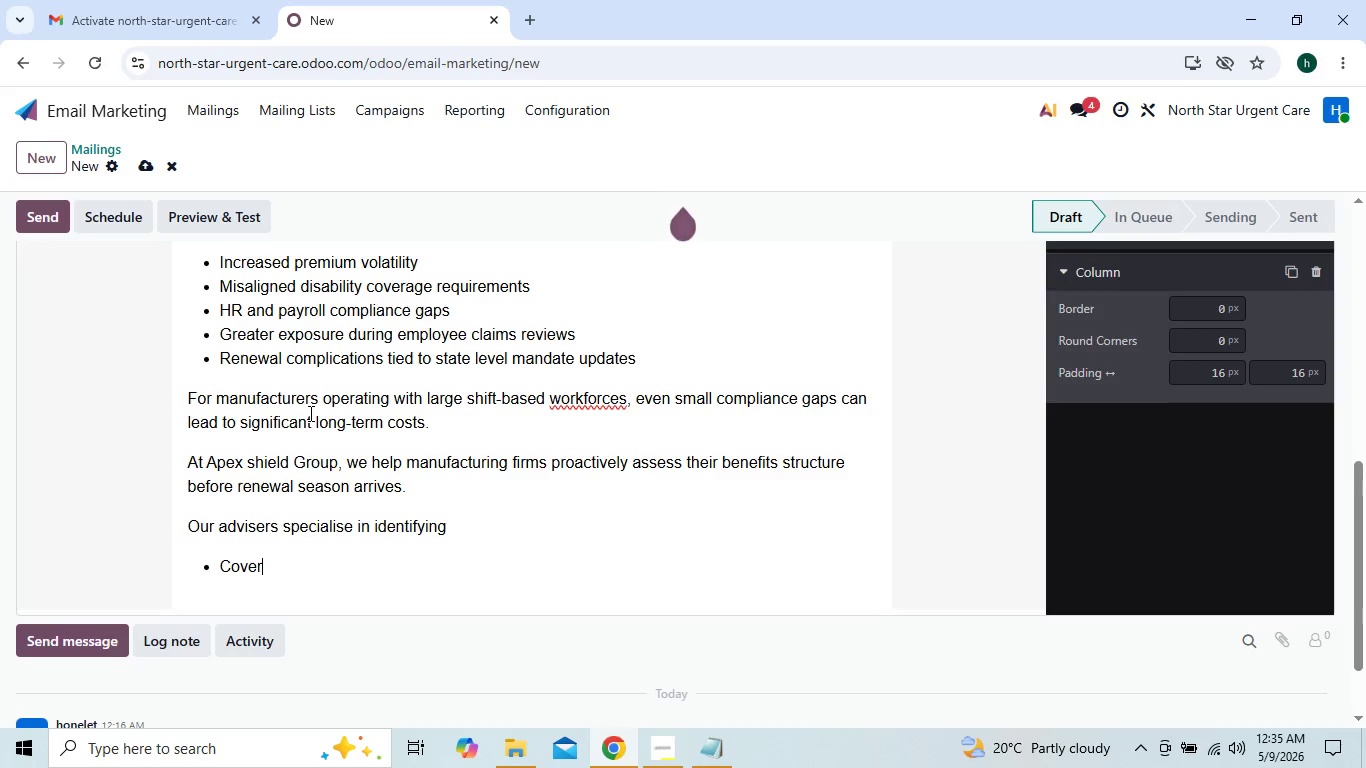 
type(age inefficiencies )
 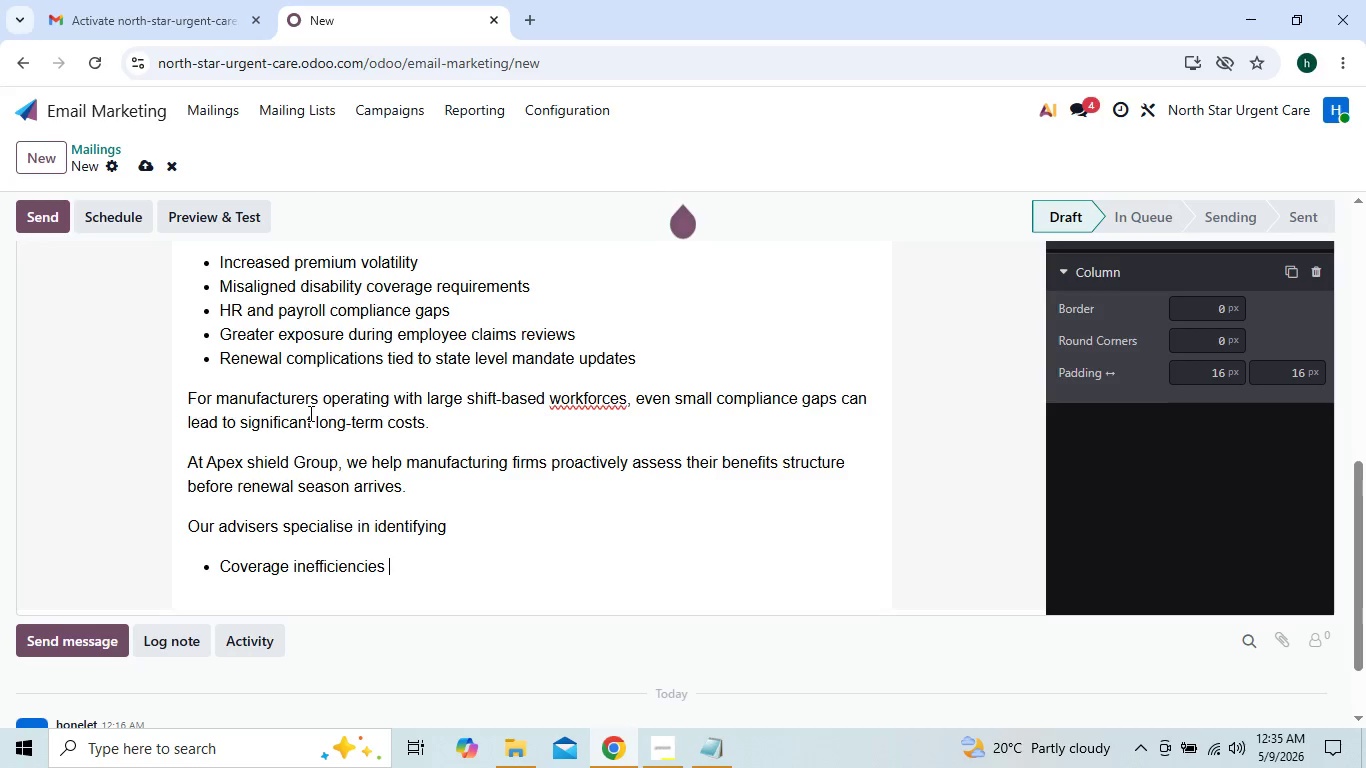 
wait(5.05)
 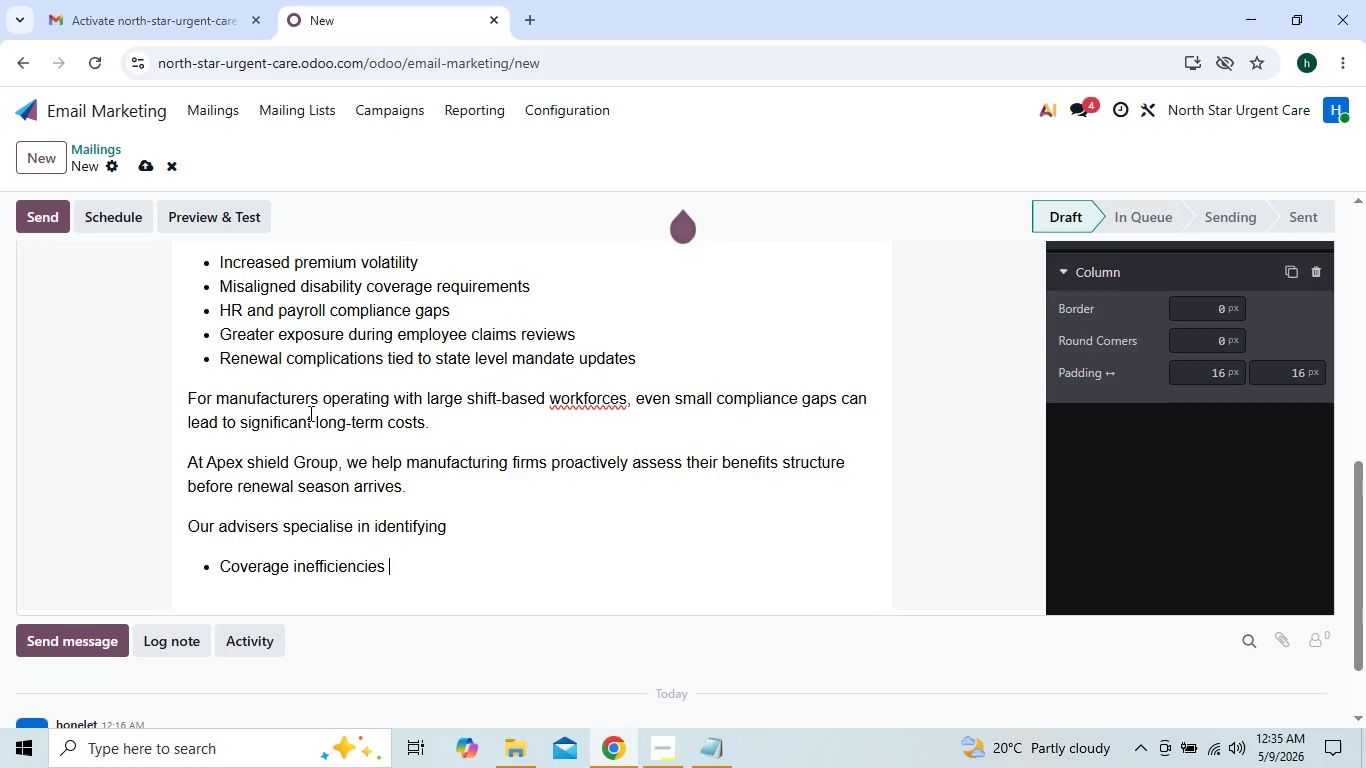 
key(Enter)
 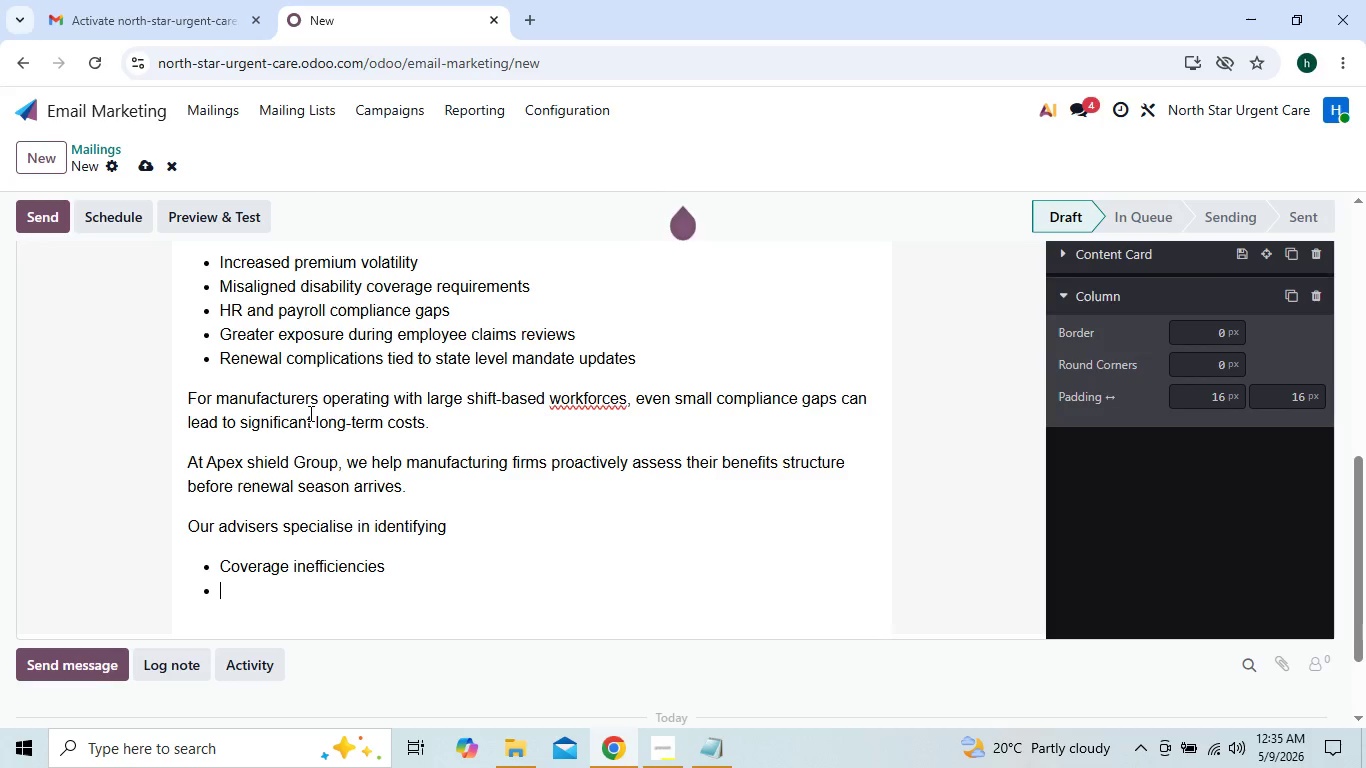 
type(Compliance vulnerab)
 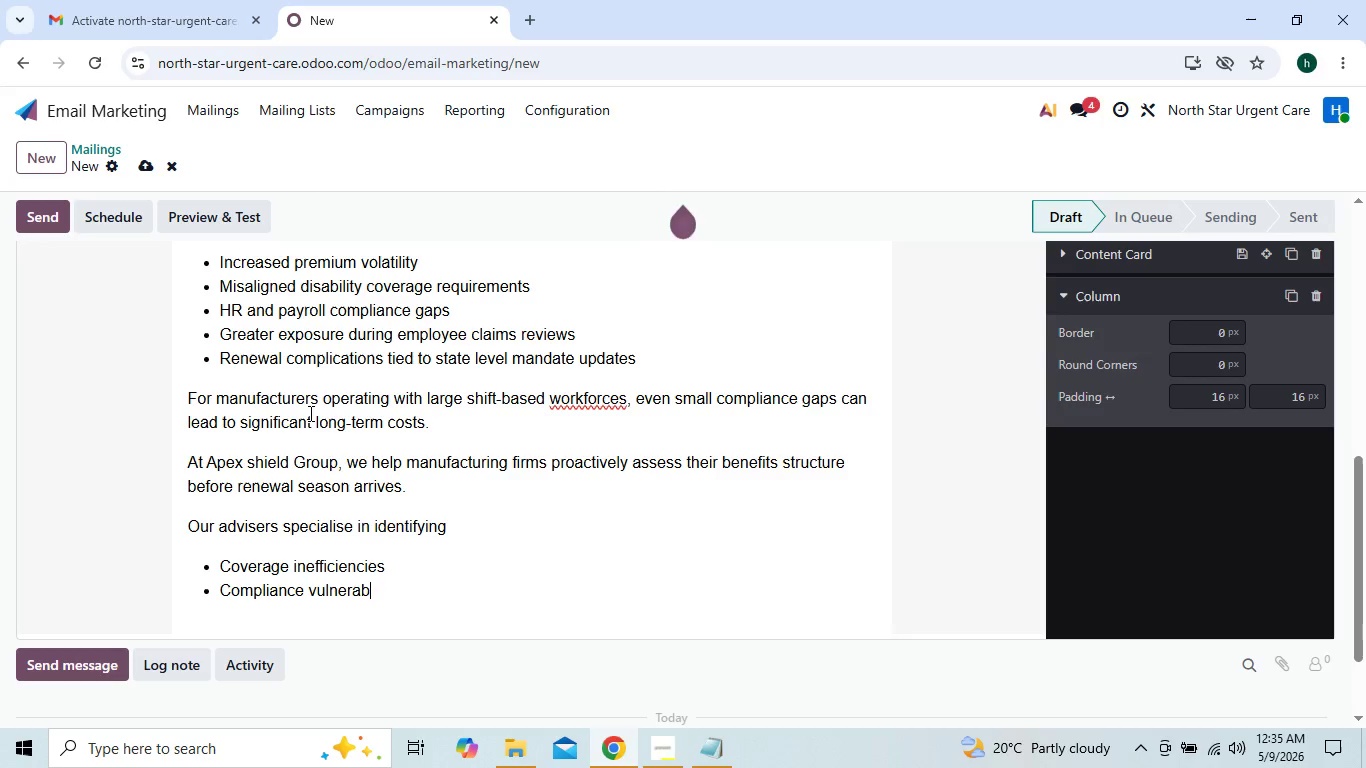 
wait(6.28)
 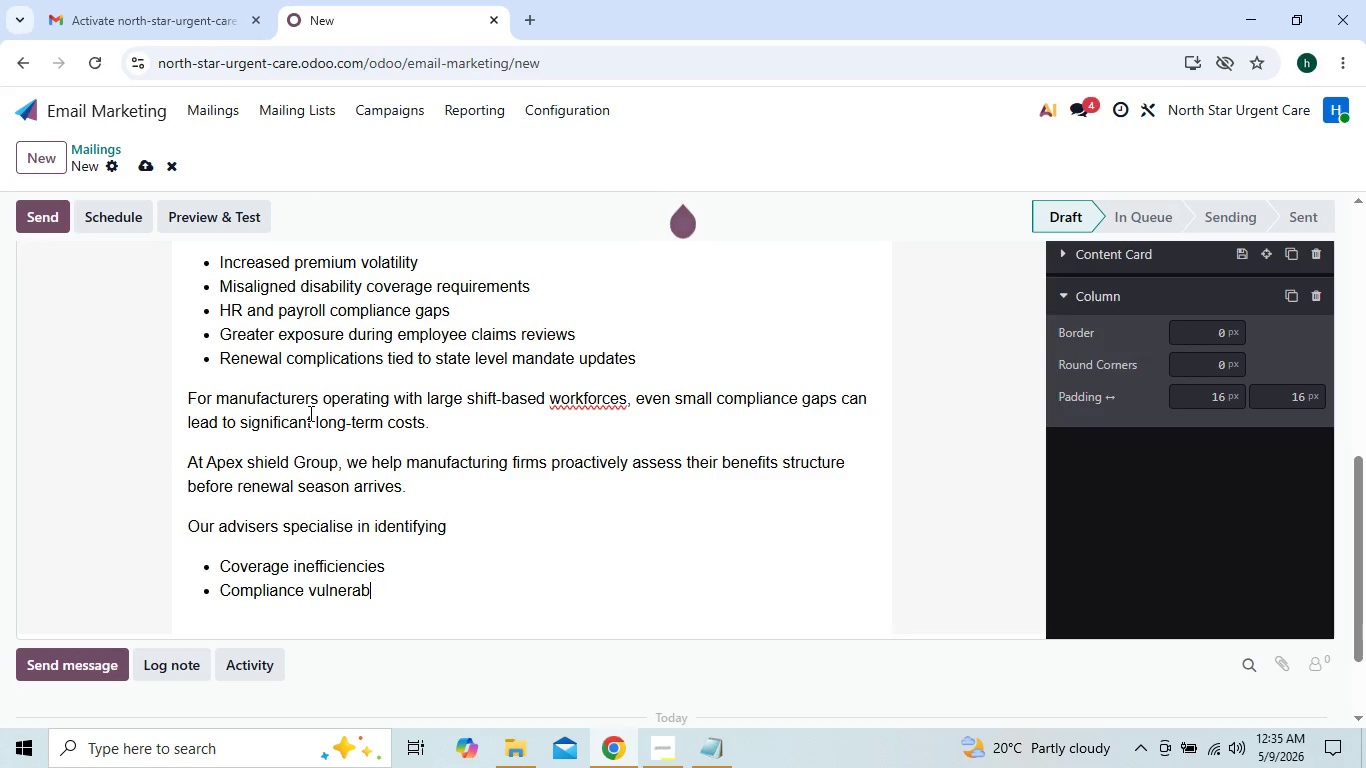 
type(ili)
 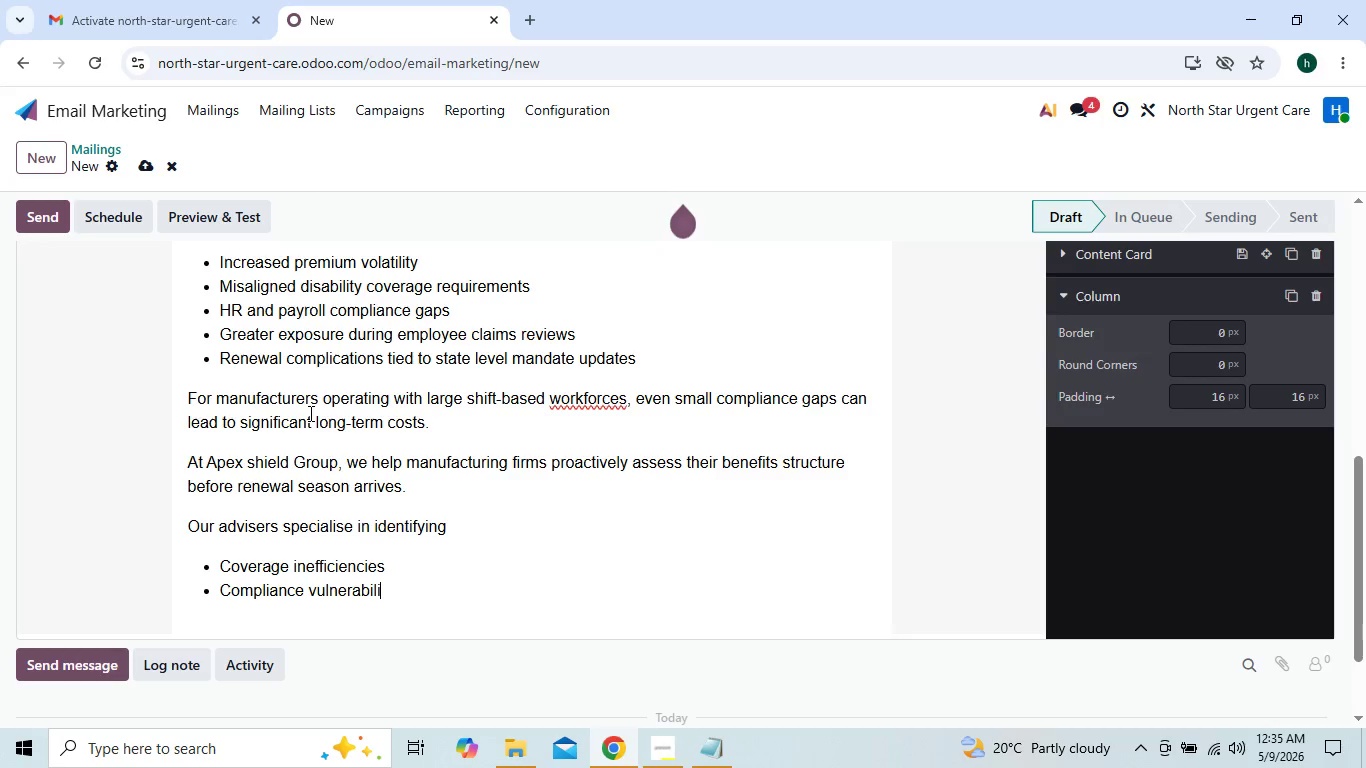 
type(ties )
 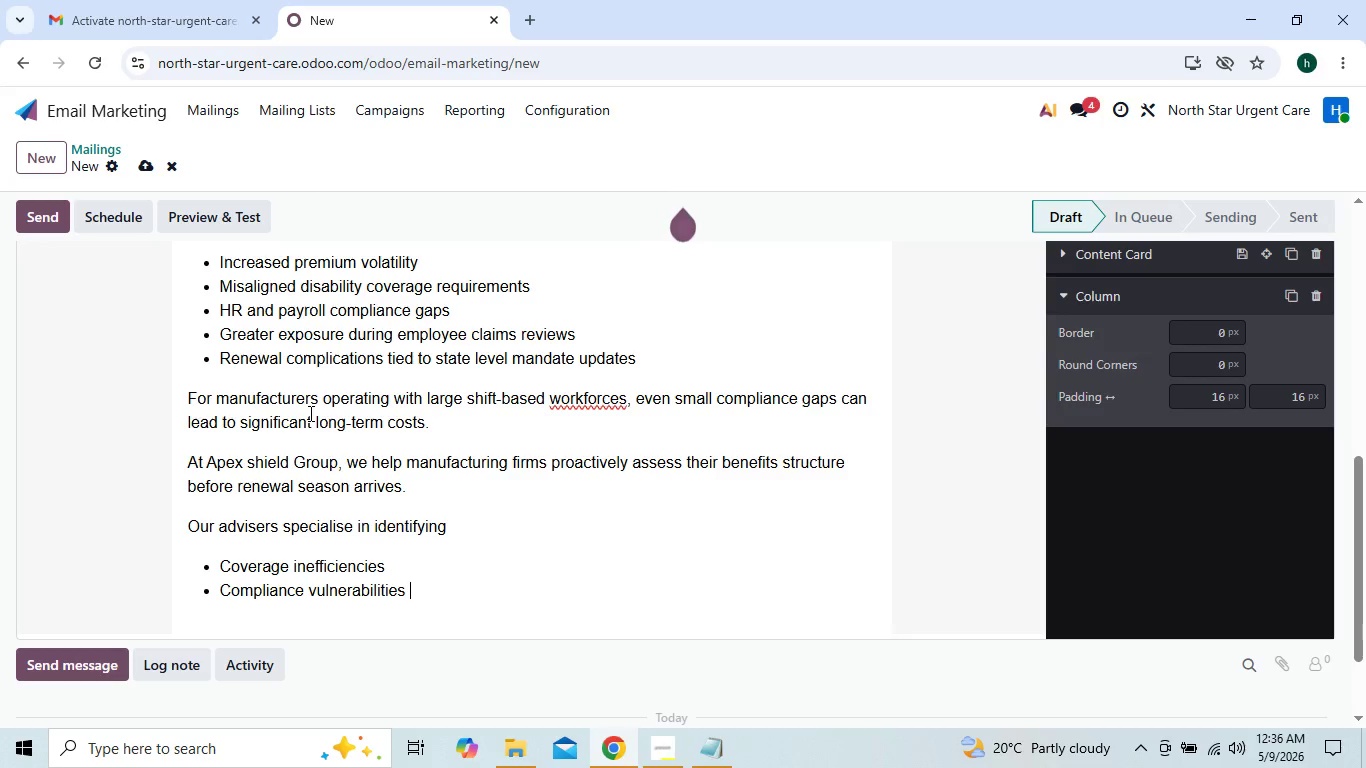 
key(Enter)
 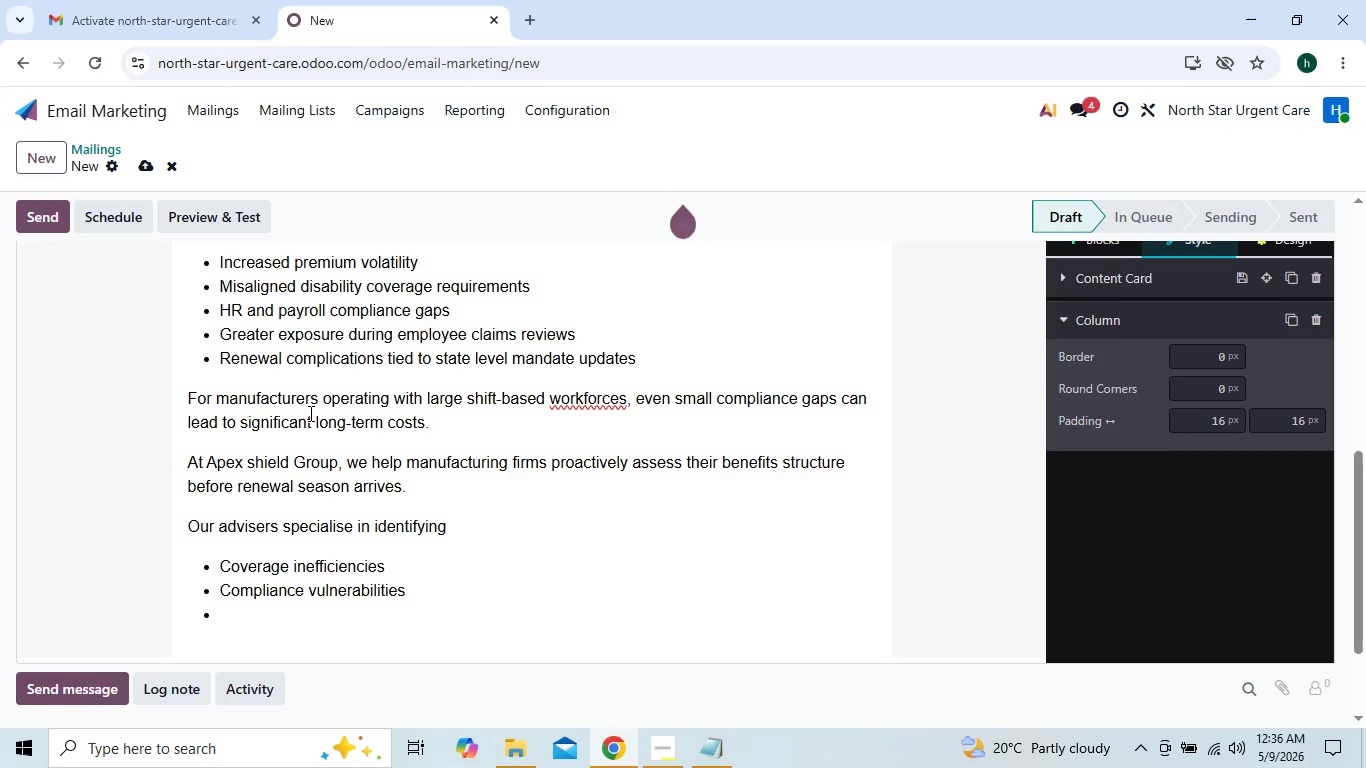 
type(cost)
key(Backspace)
key(Backspace)
key(Backspace)
key(Backspace)
type(Cost-saving rest)
 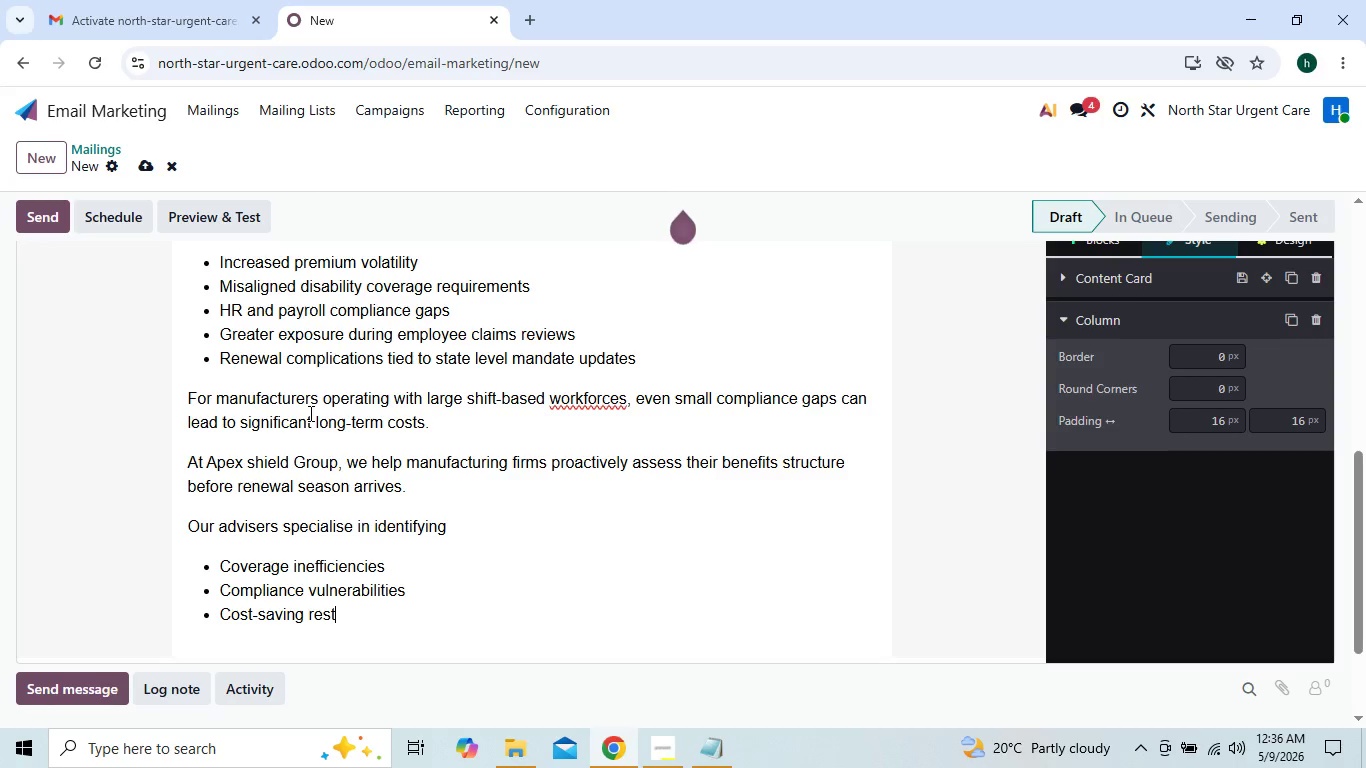 
type(ructuring opo)
key(Backspace)
type(portunities )
 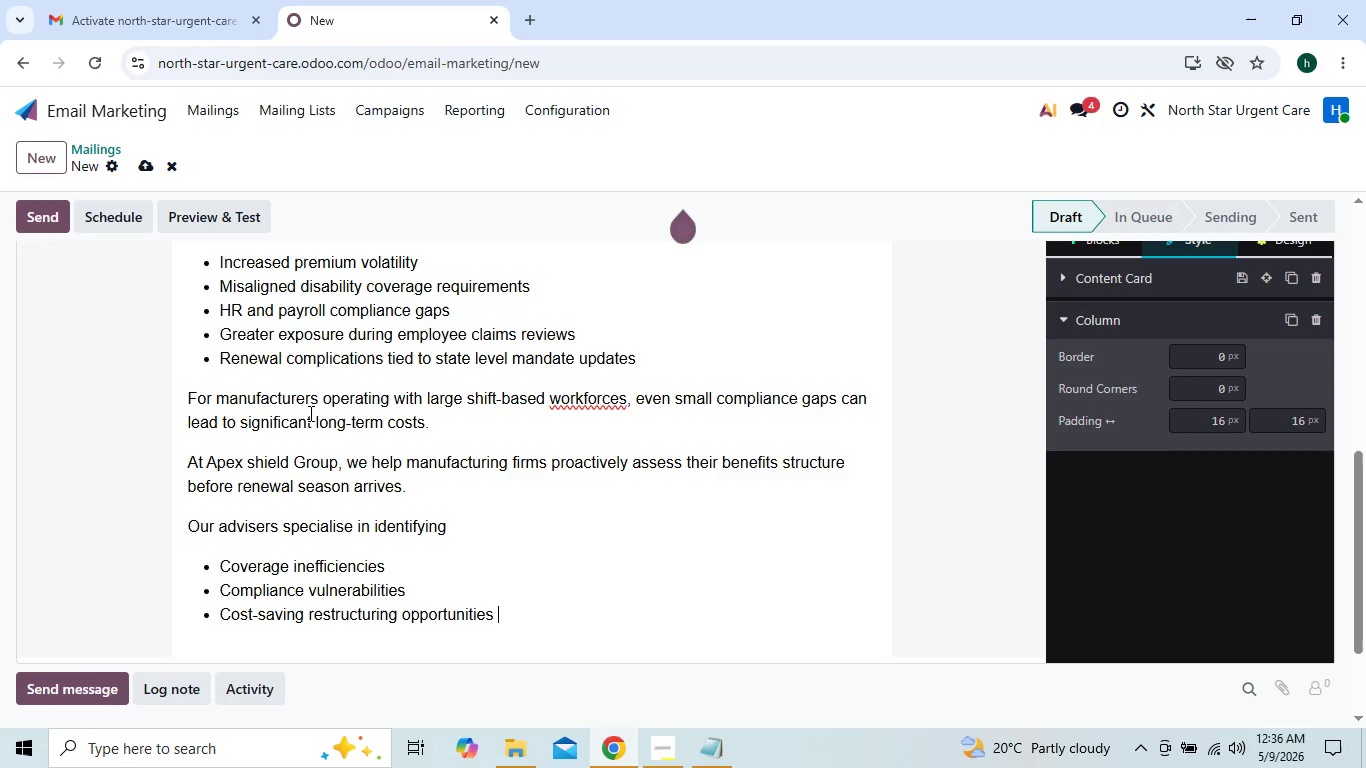 
key(Enter)
 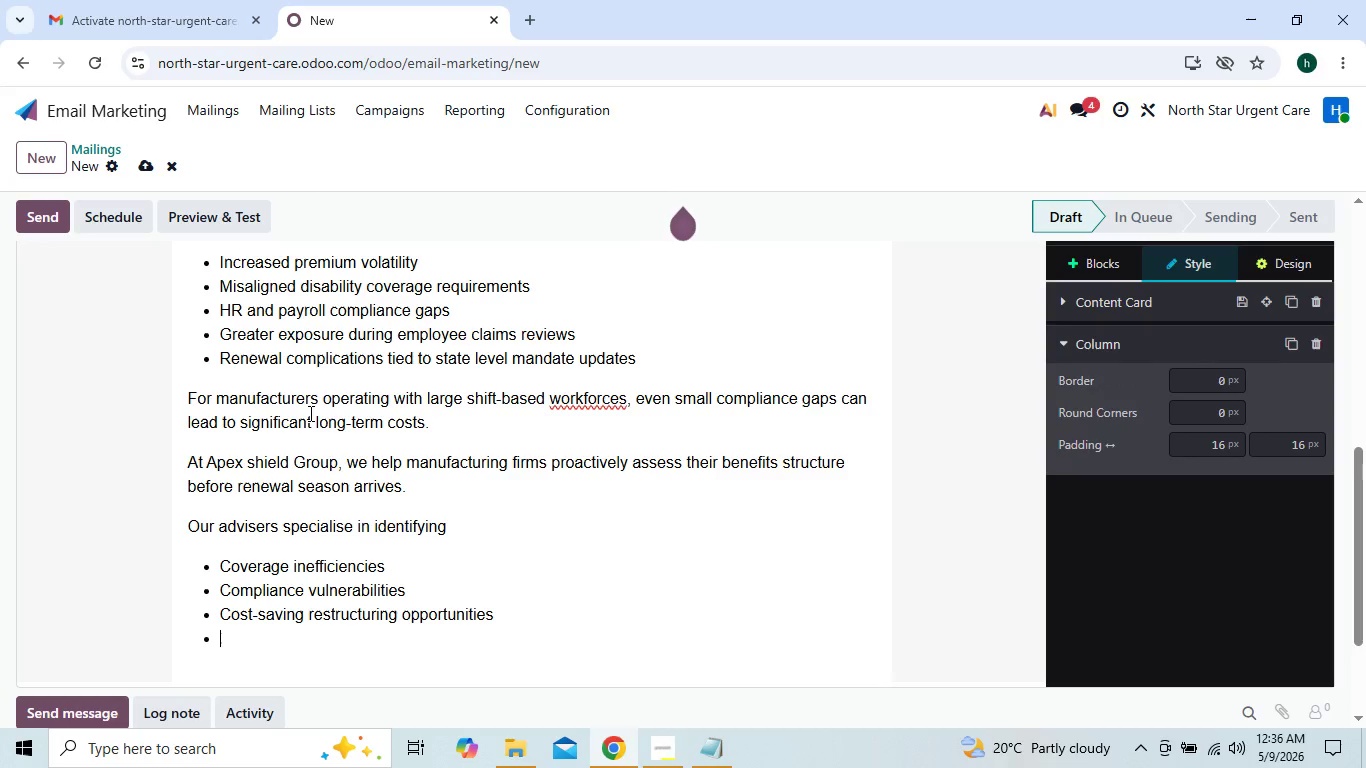 
type(Industry-specific benefits)
 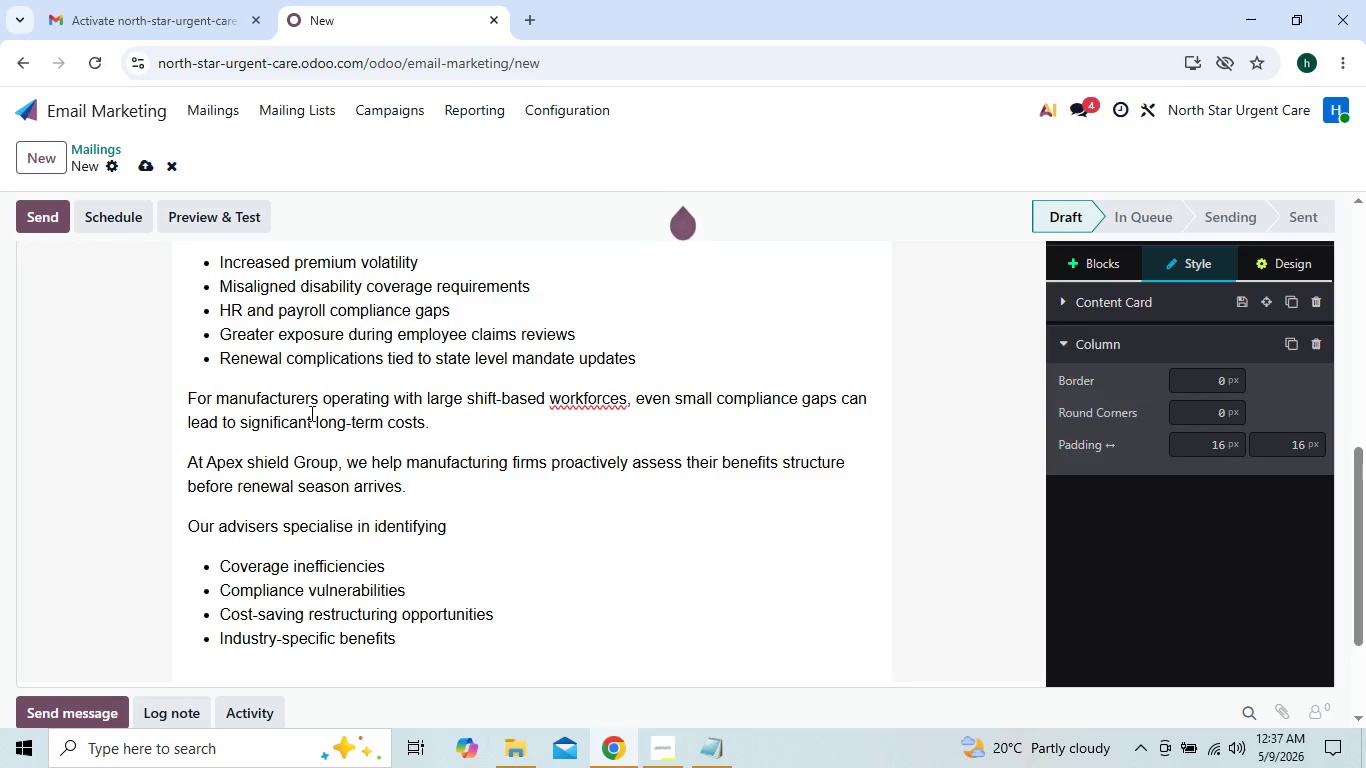 
wait(12.03)
 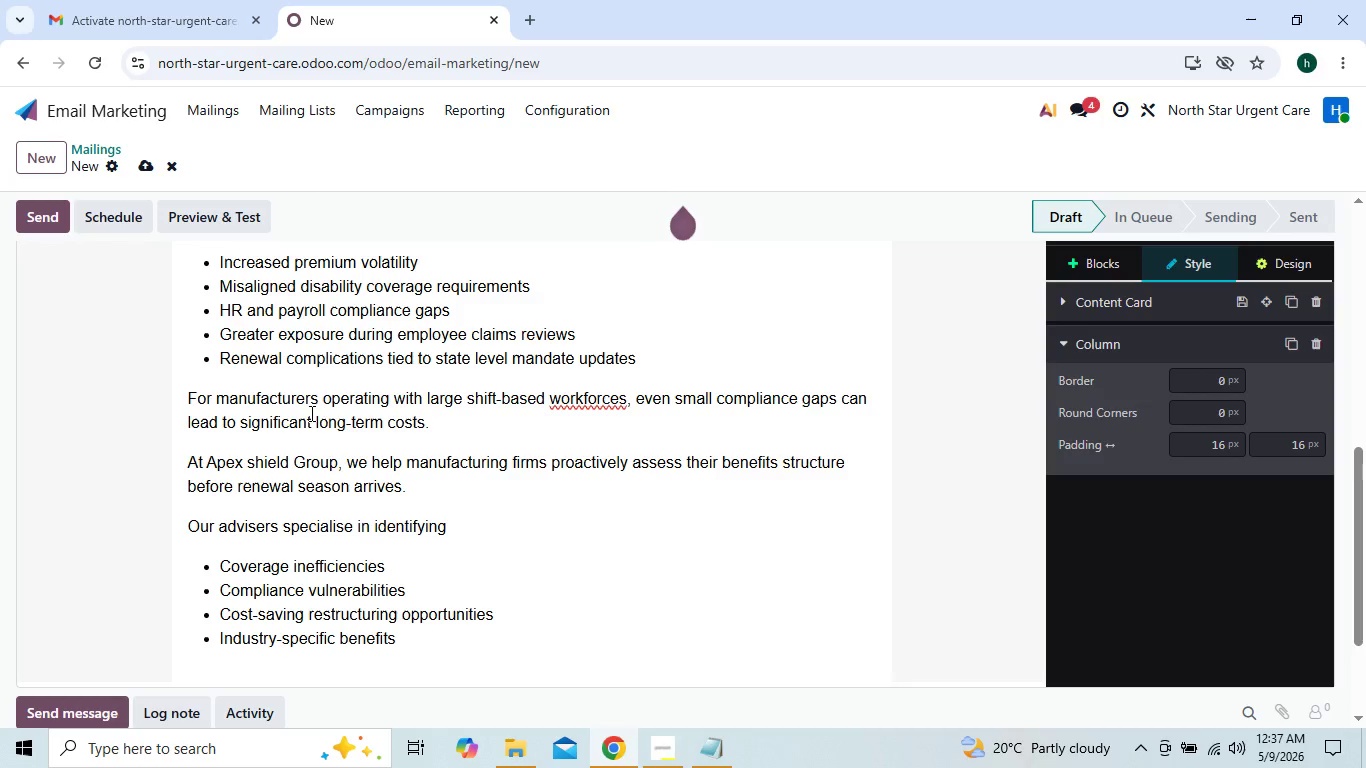 
type(  )
key(Backspace)
type(risks)
 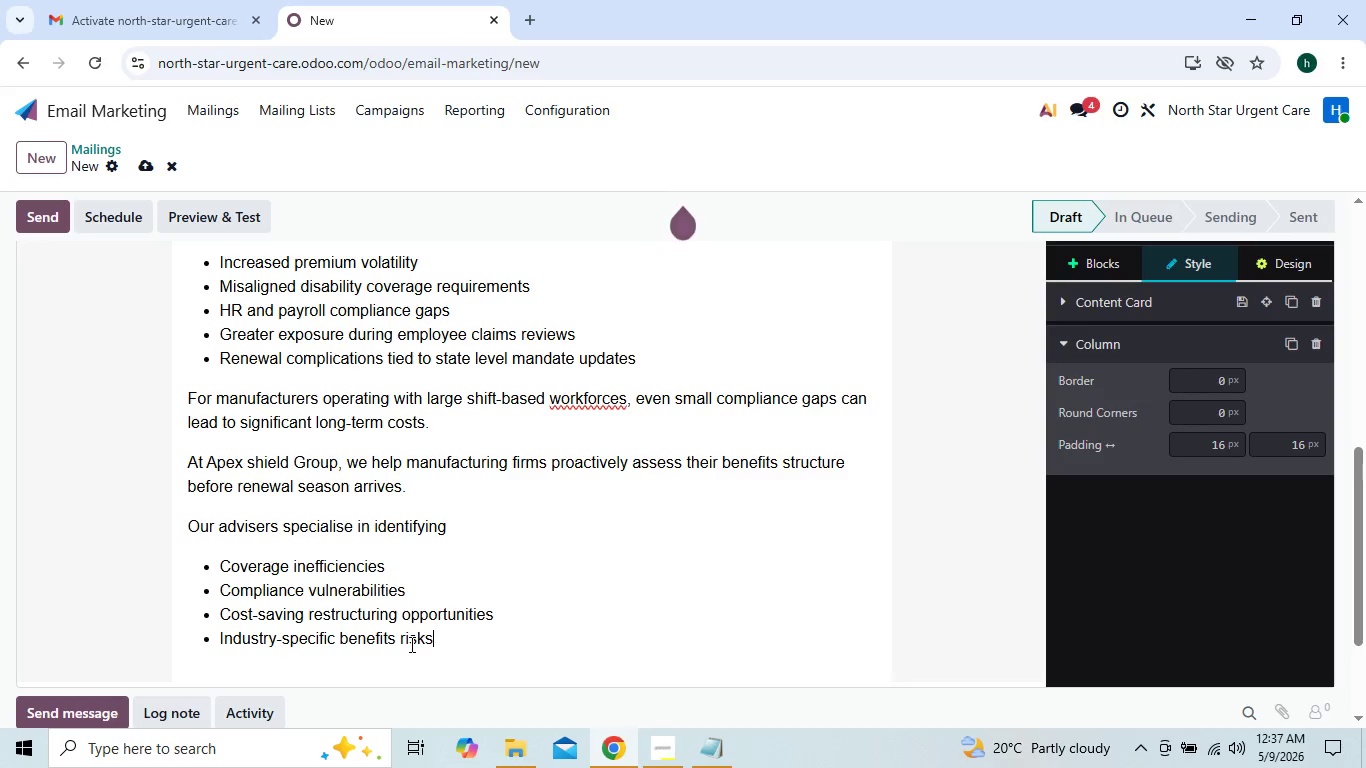 
key(Enter)
 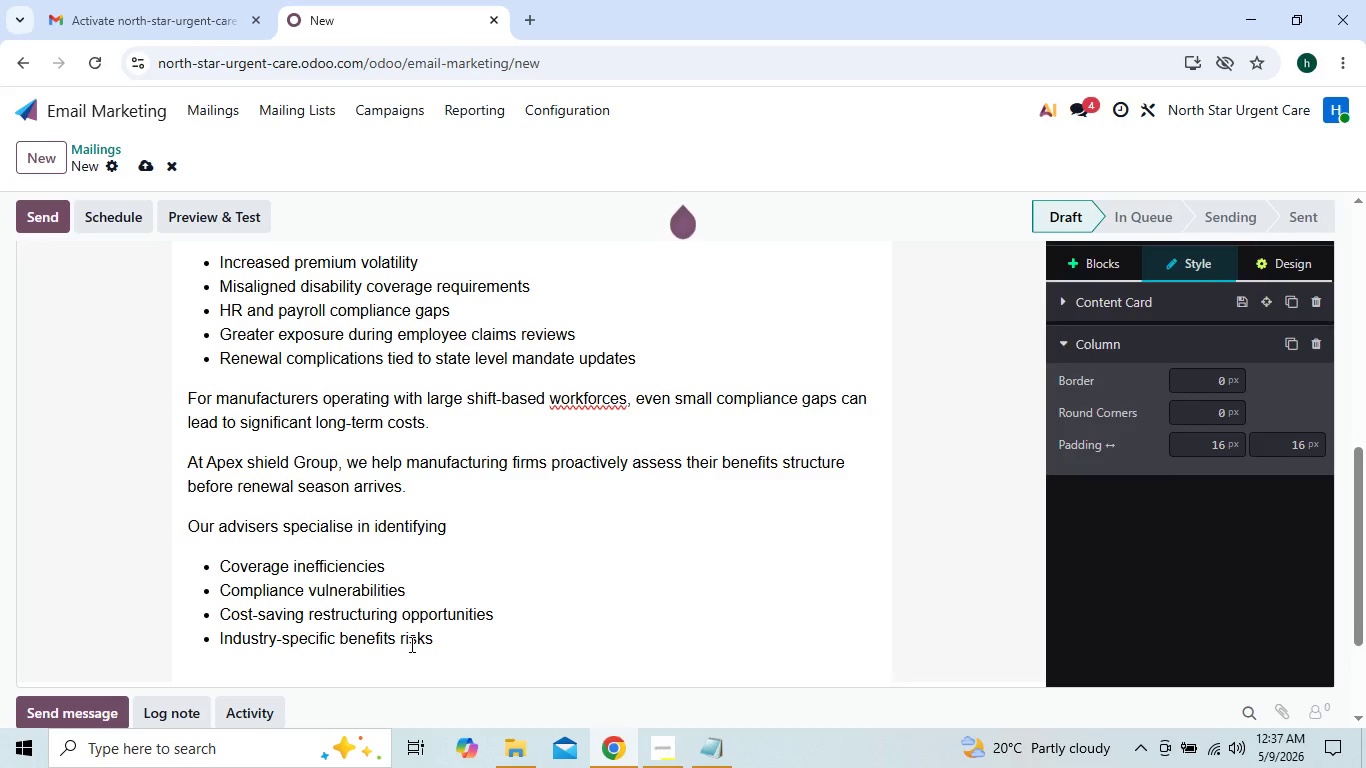 
key(Enter)
 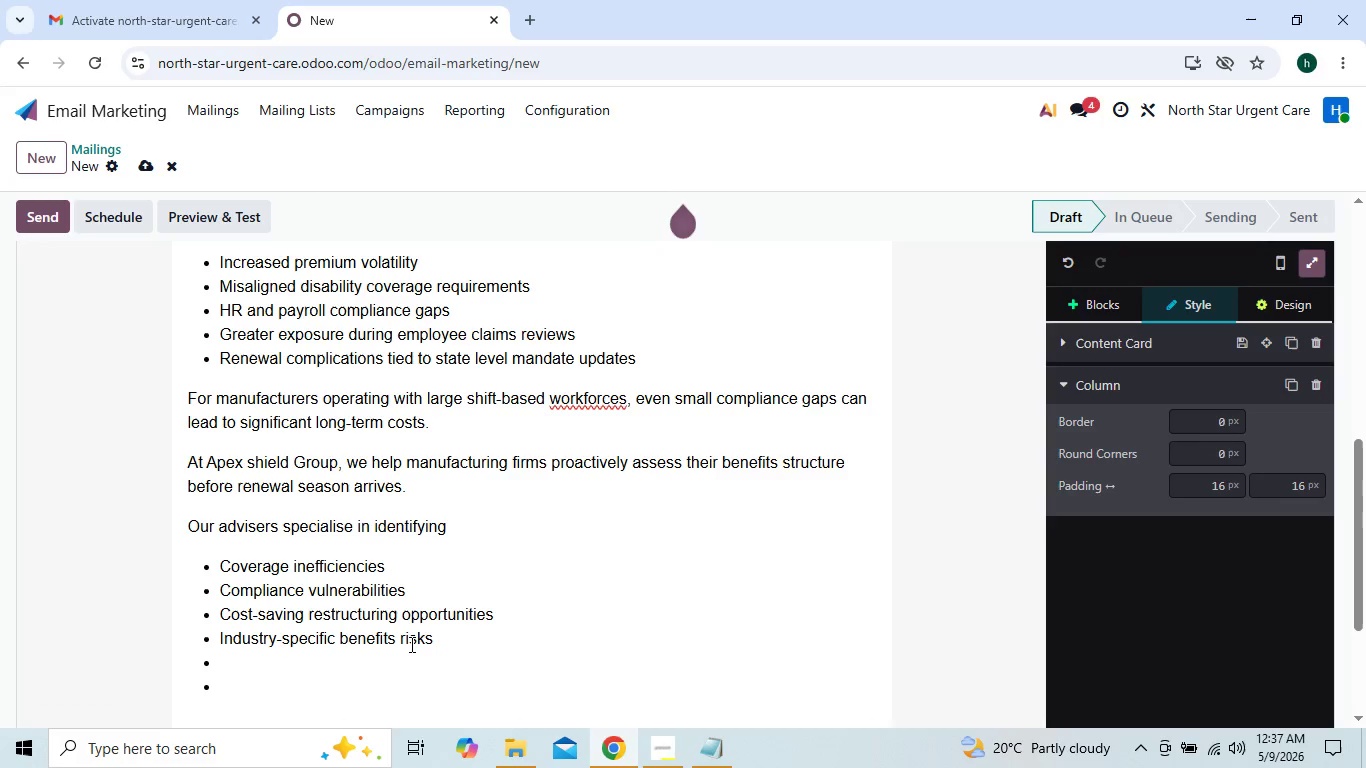 
key(Shift+T)
 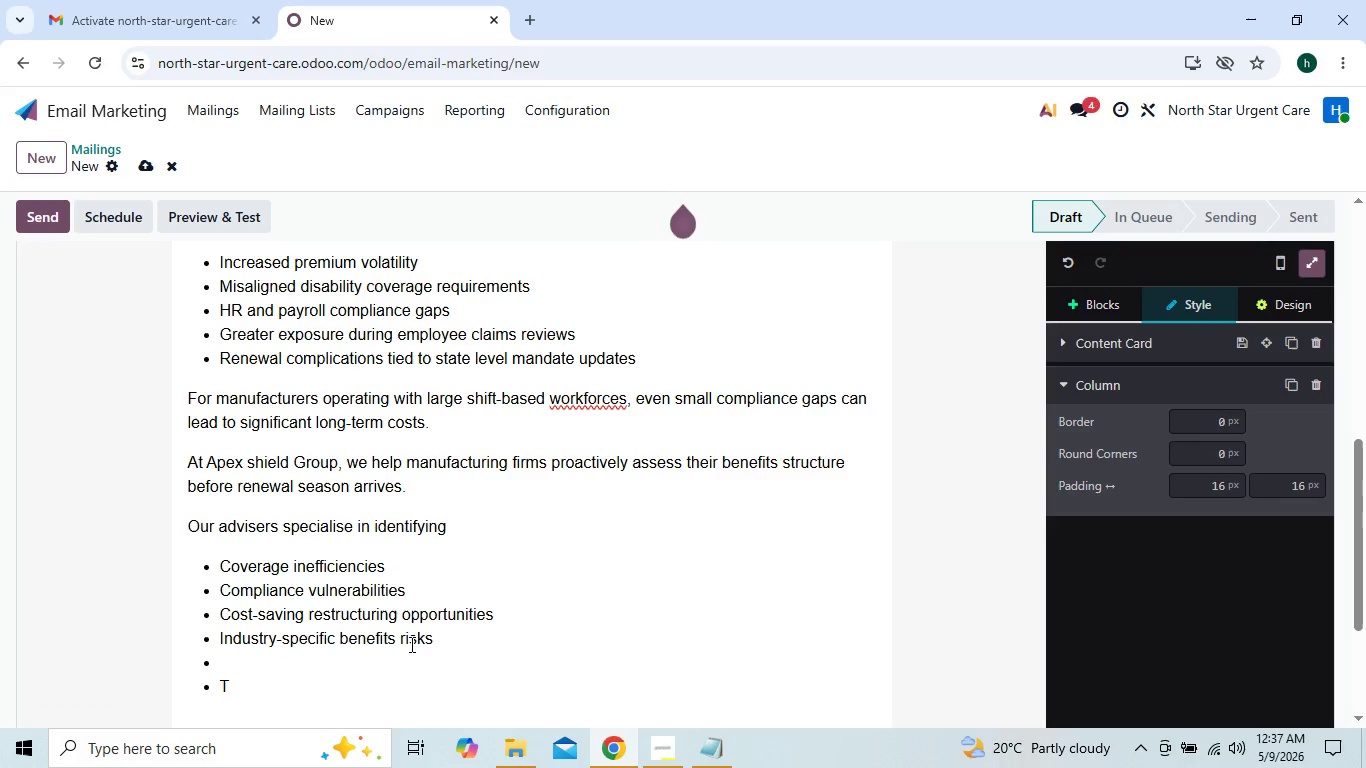 
key(Backspace)
 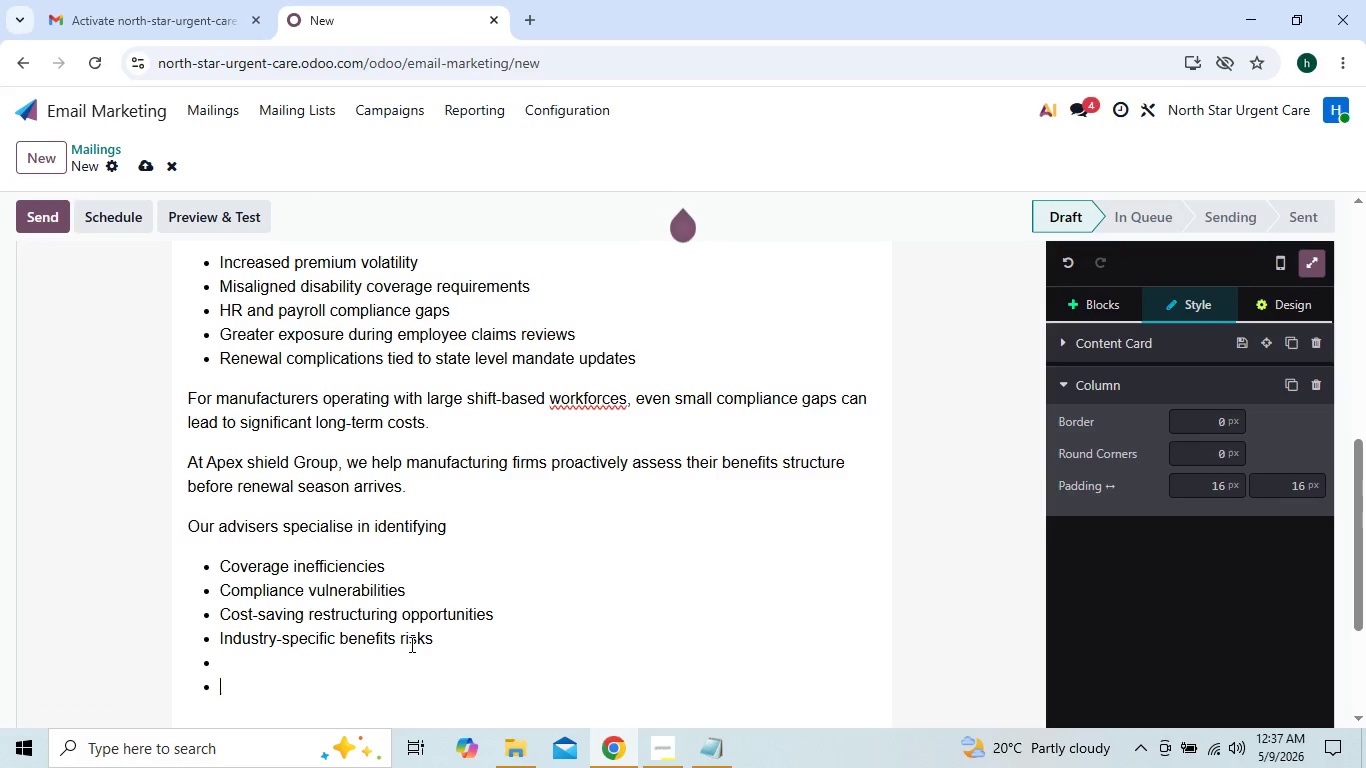 
key(Backspace)
 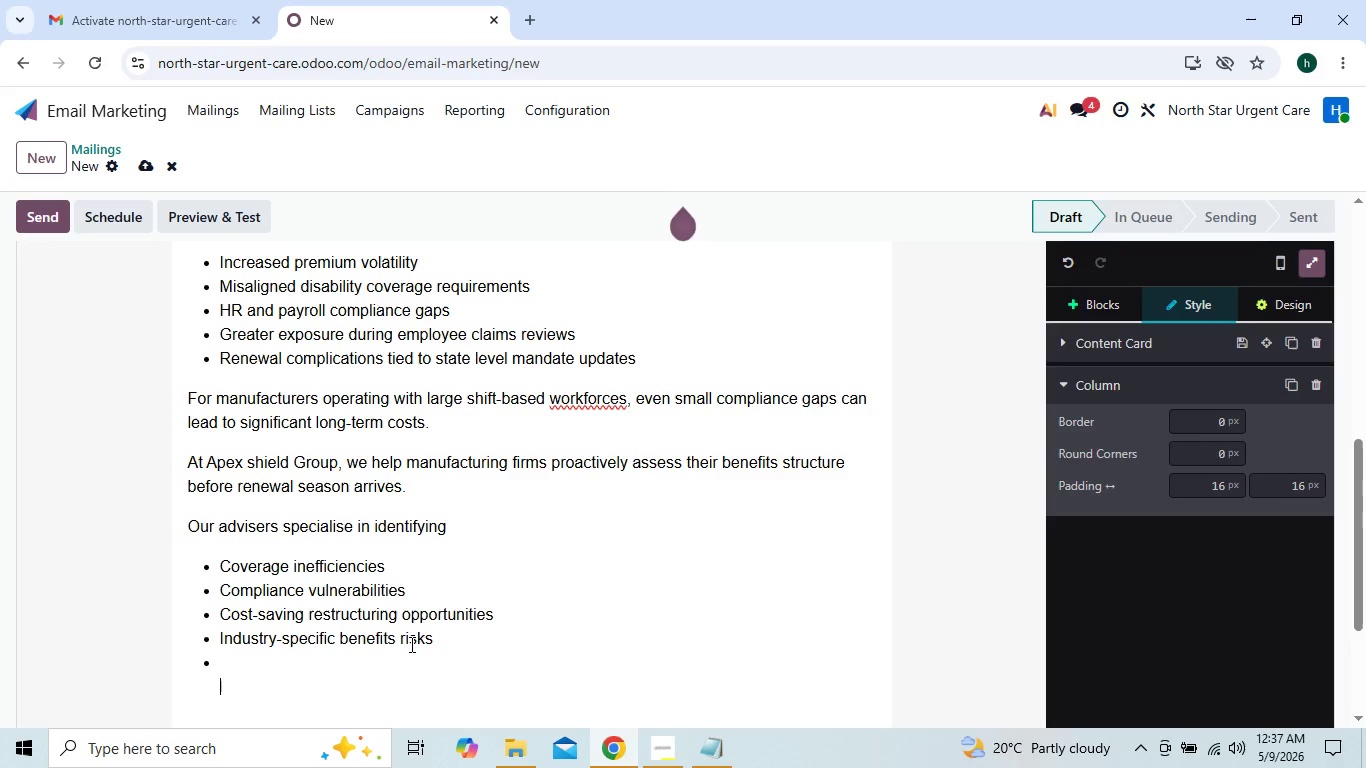 
key(Backspace)
 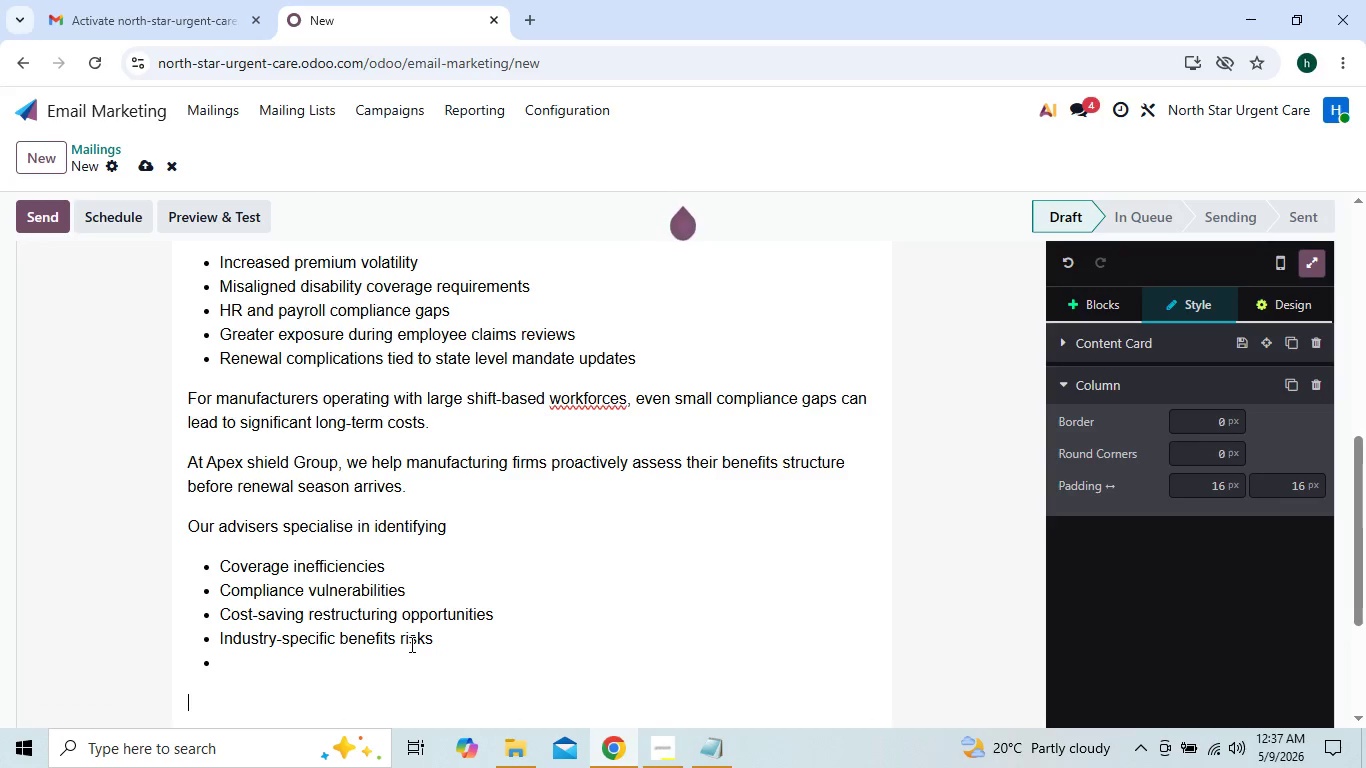 
key(Backspace)
 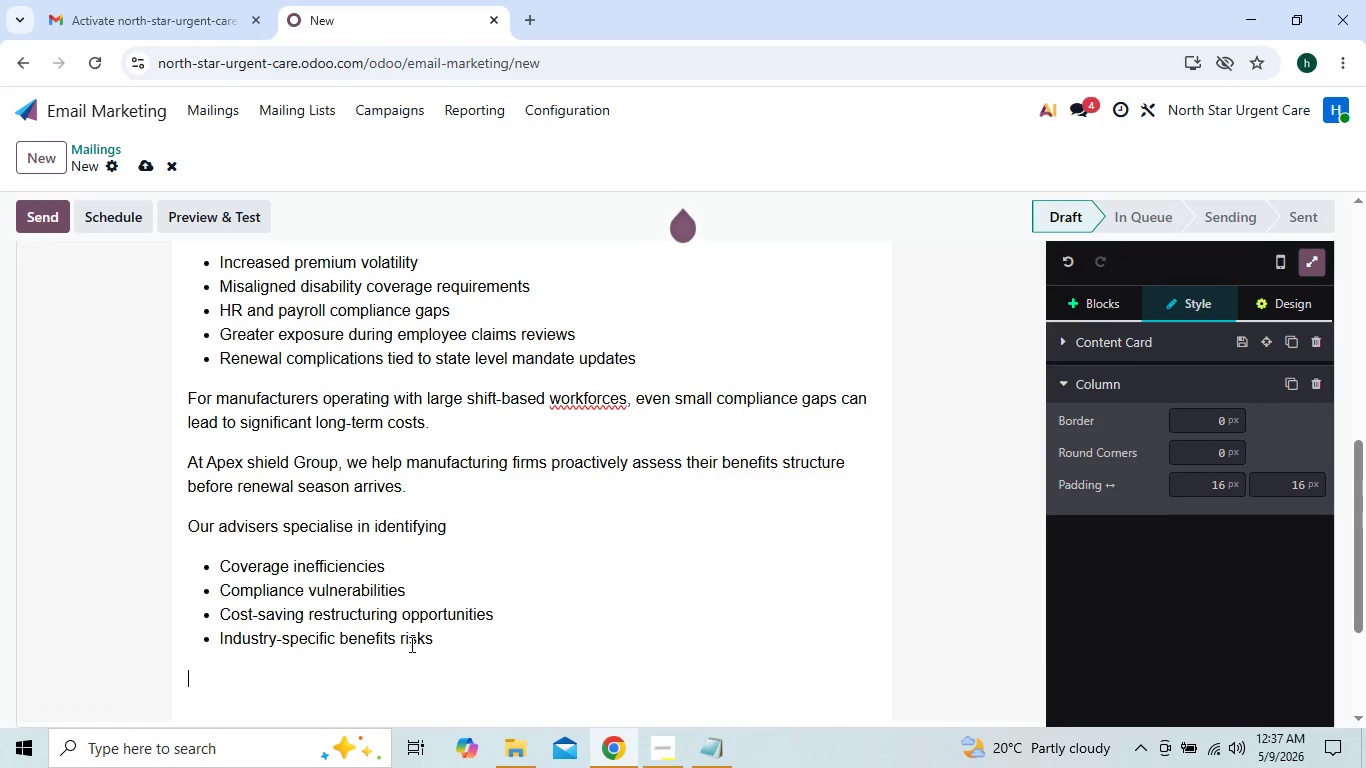 
key(Backspace)
 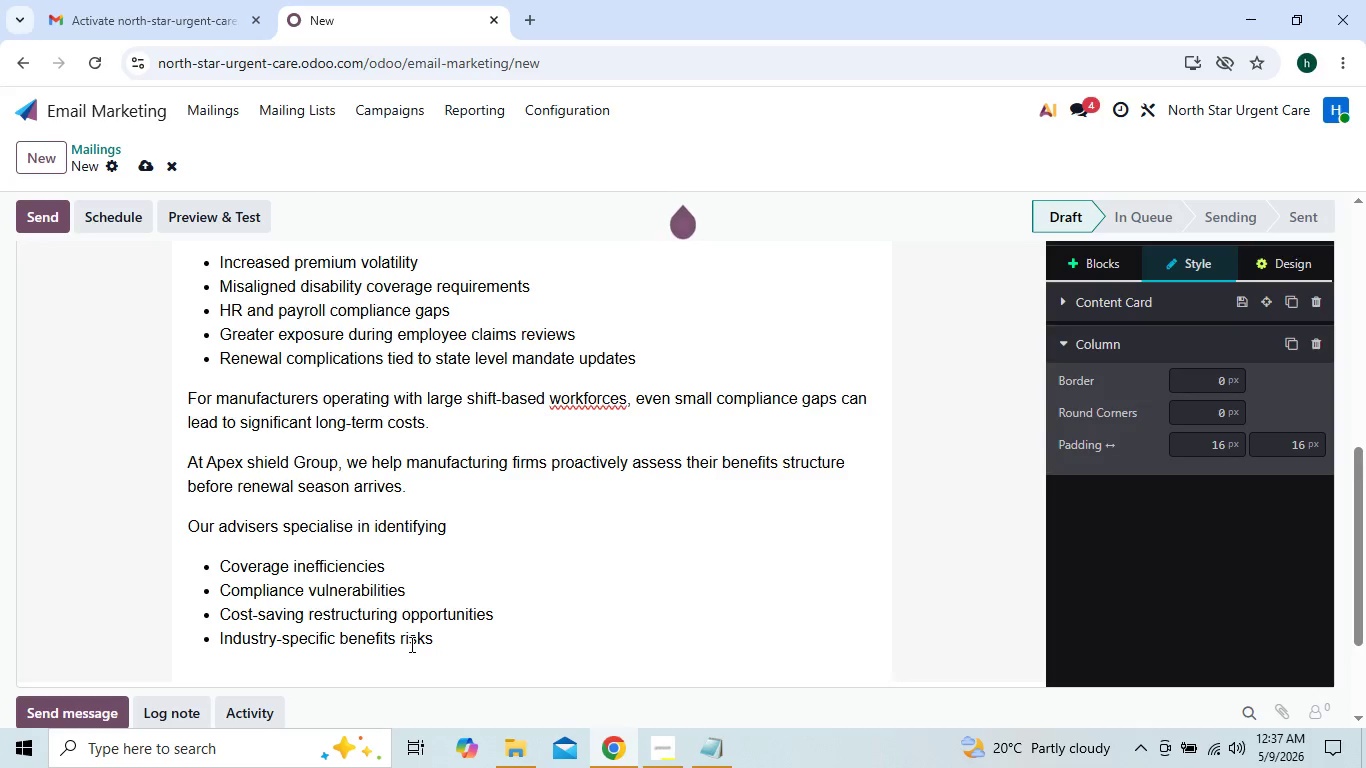 
key(Enter)
 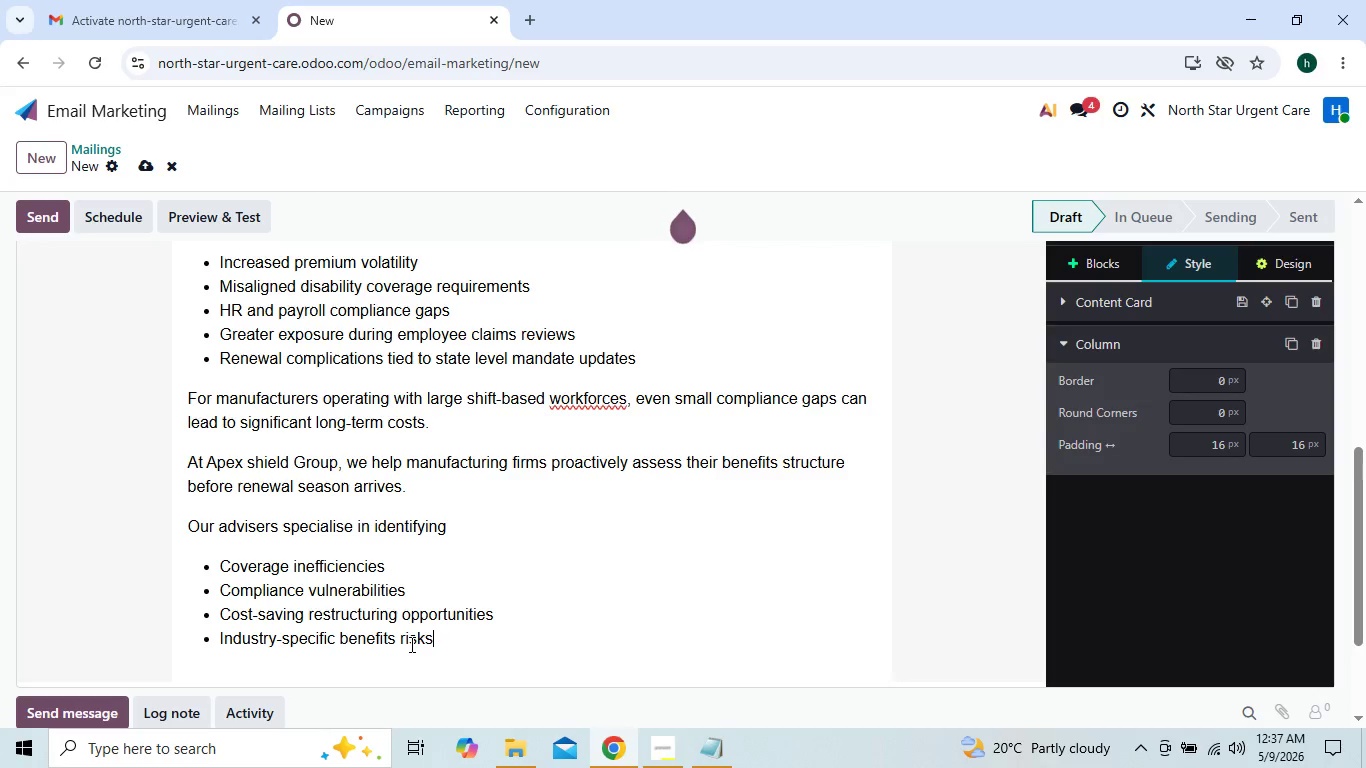 
key(Enter)
 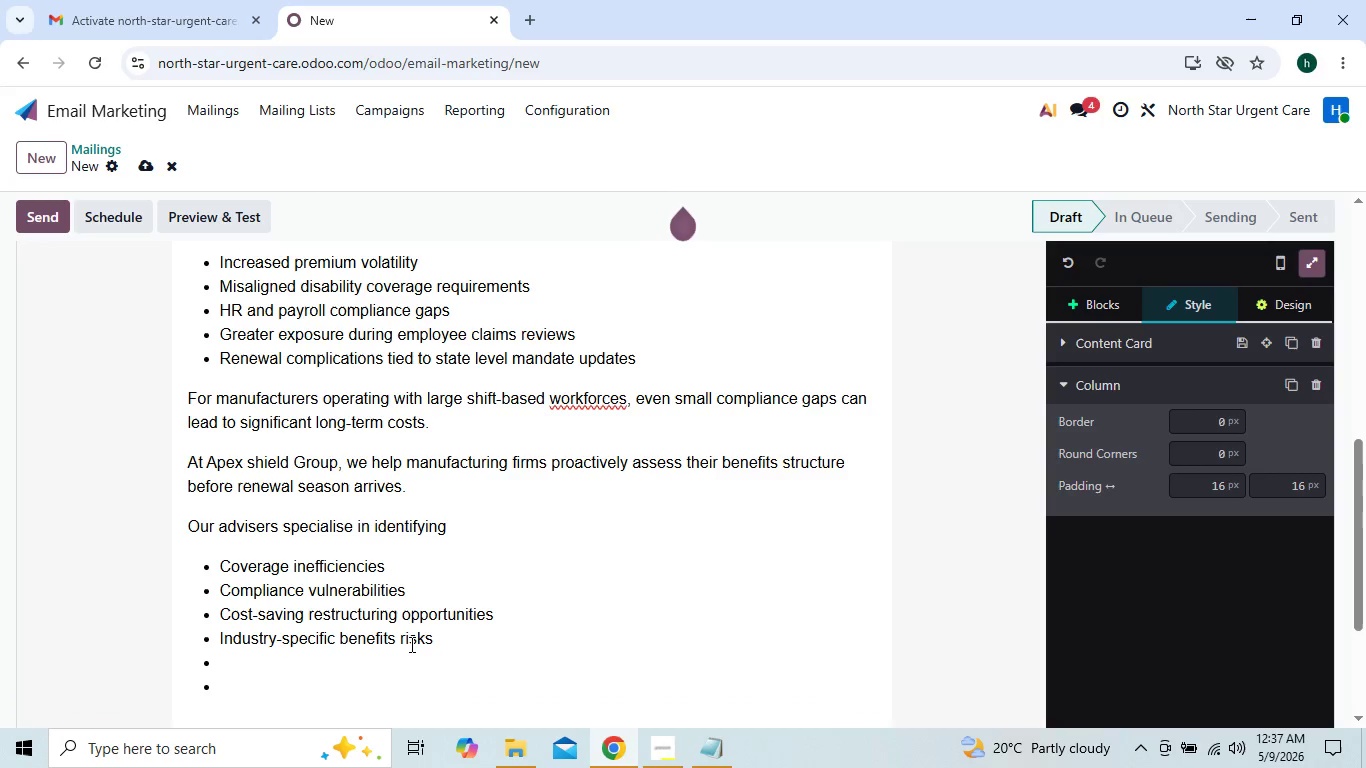 
key(Enter)
 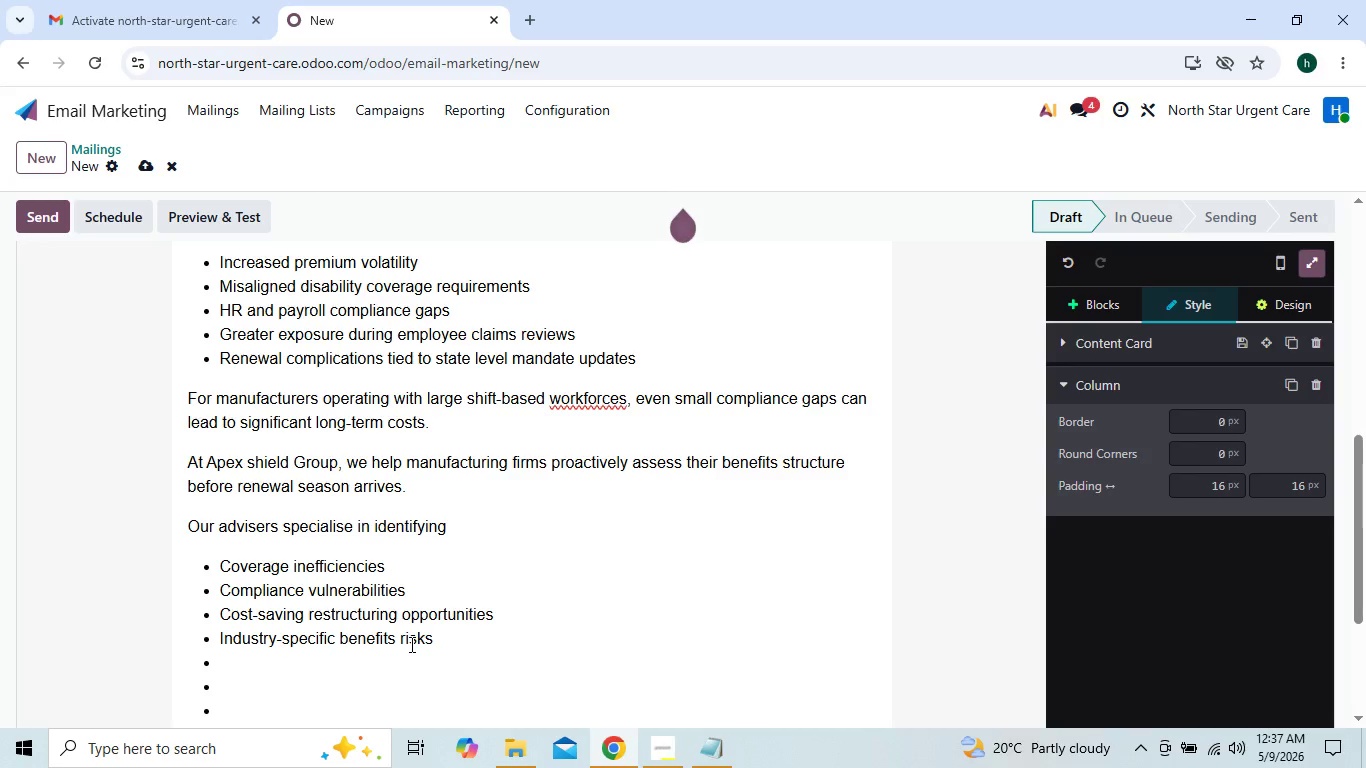 
key(Backspace)
key(Backspace)
key(Backspace)
key(Backspace)
type(th)
key(Backspace)
key(Backspace)
type(The ea)
 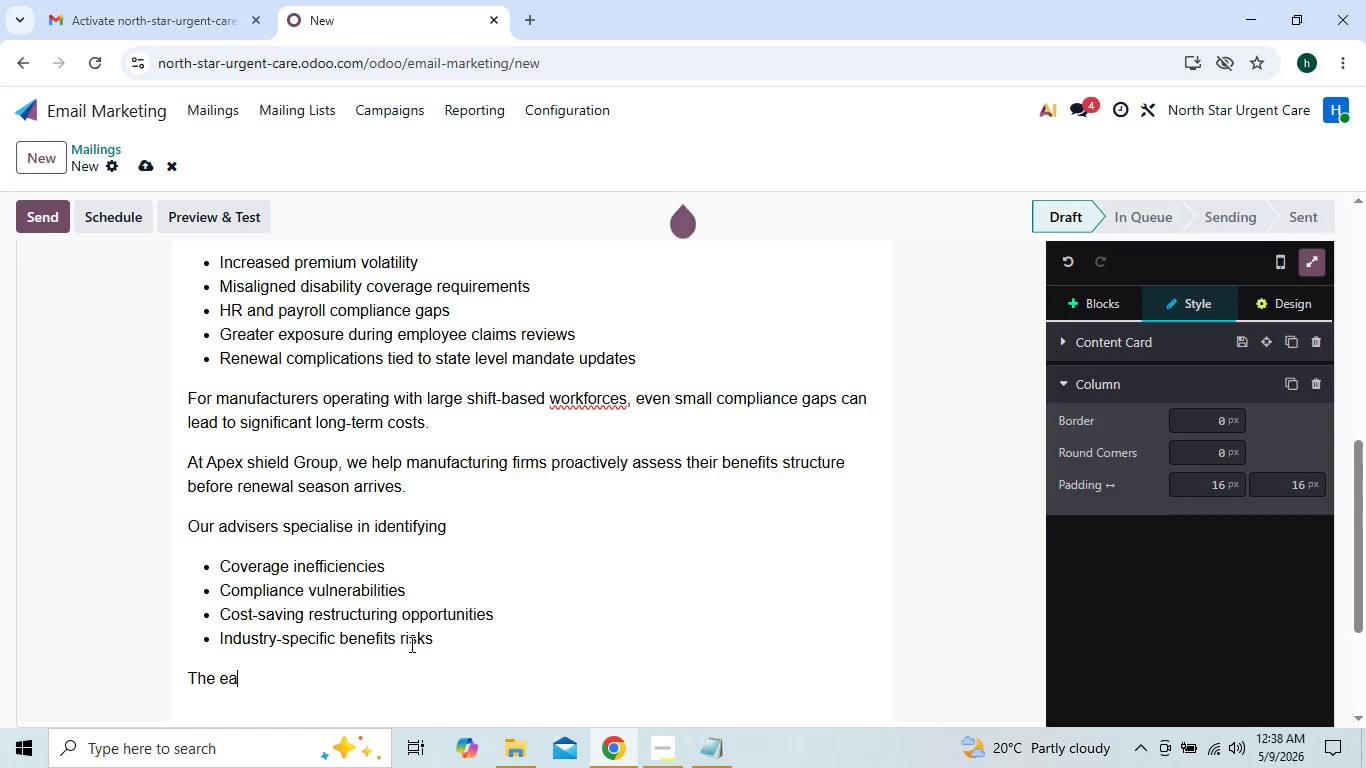 
type(rlier these )
 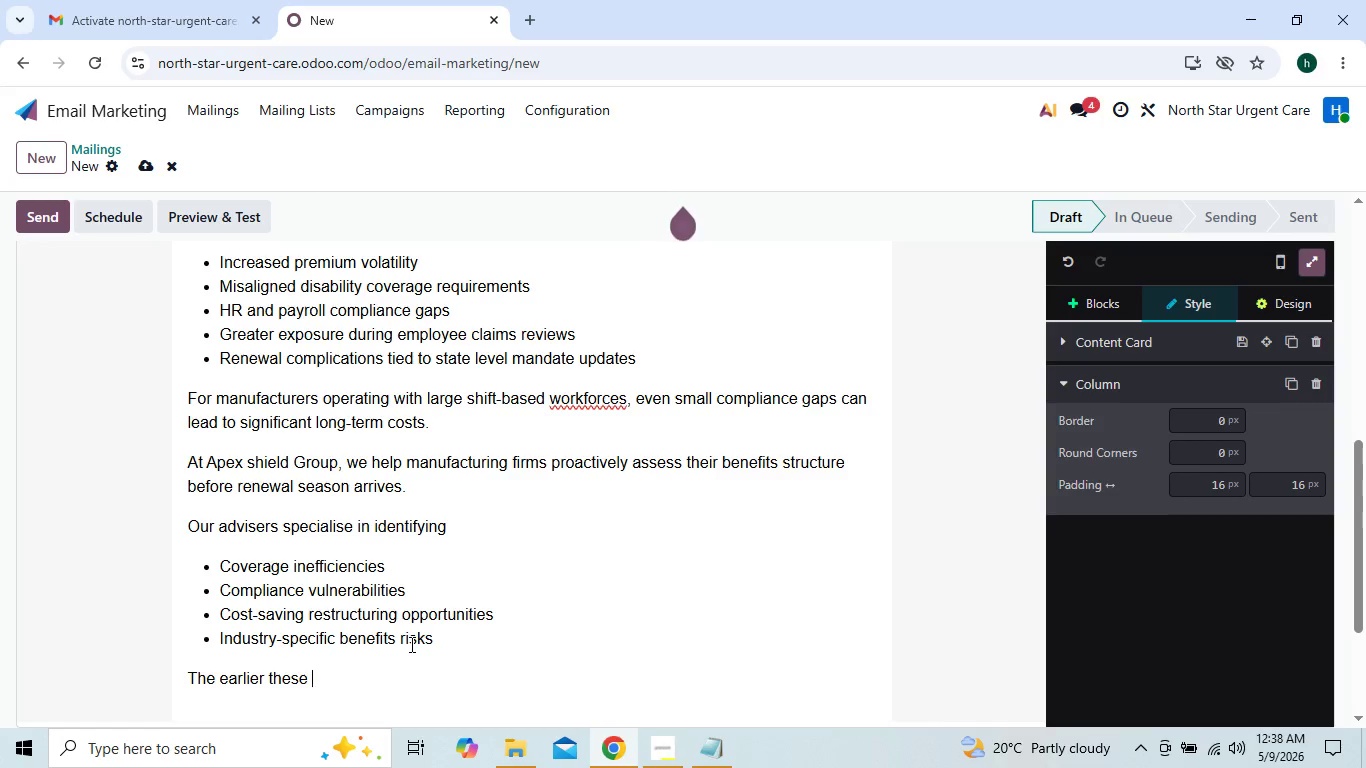 
type(issues are idenified )
key(Backspace)
type(, the )
 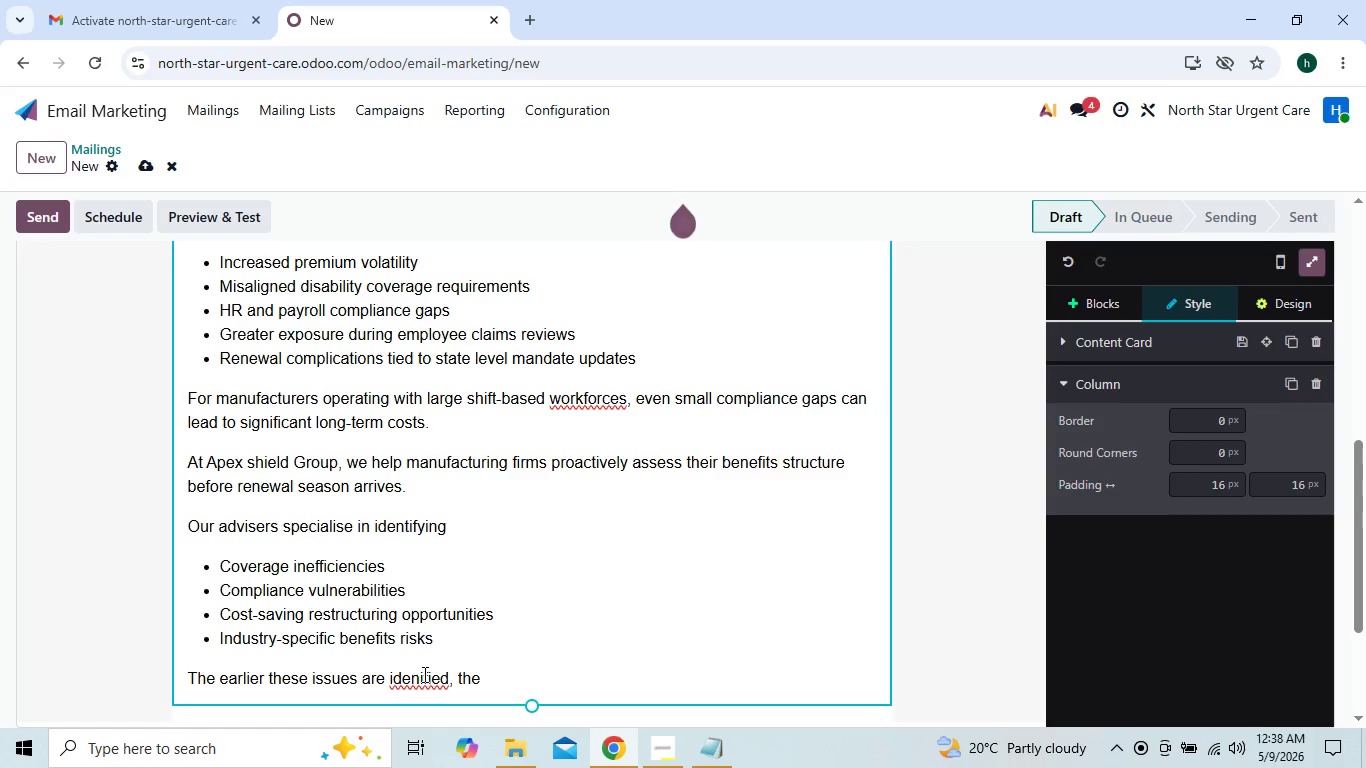 
left_click([419, 674])
 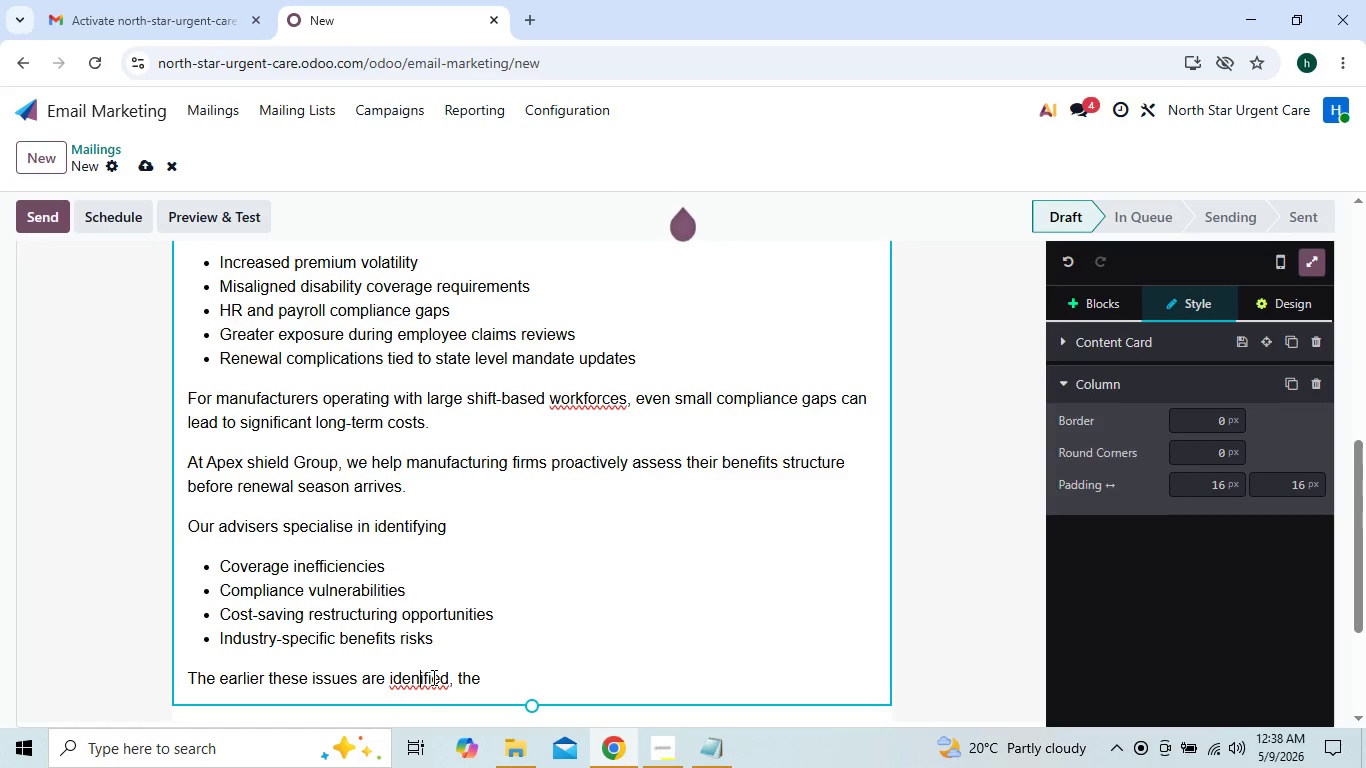 
wait(10.62)
 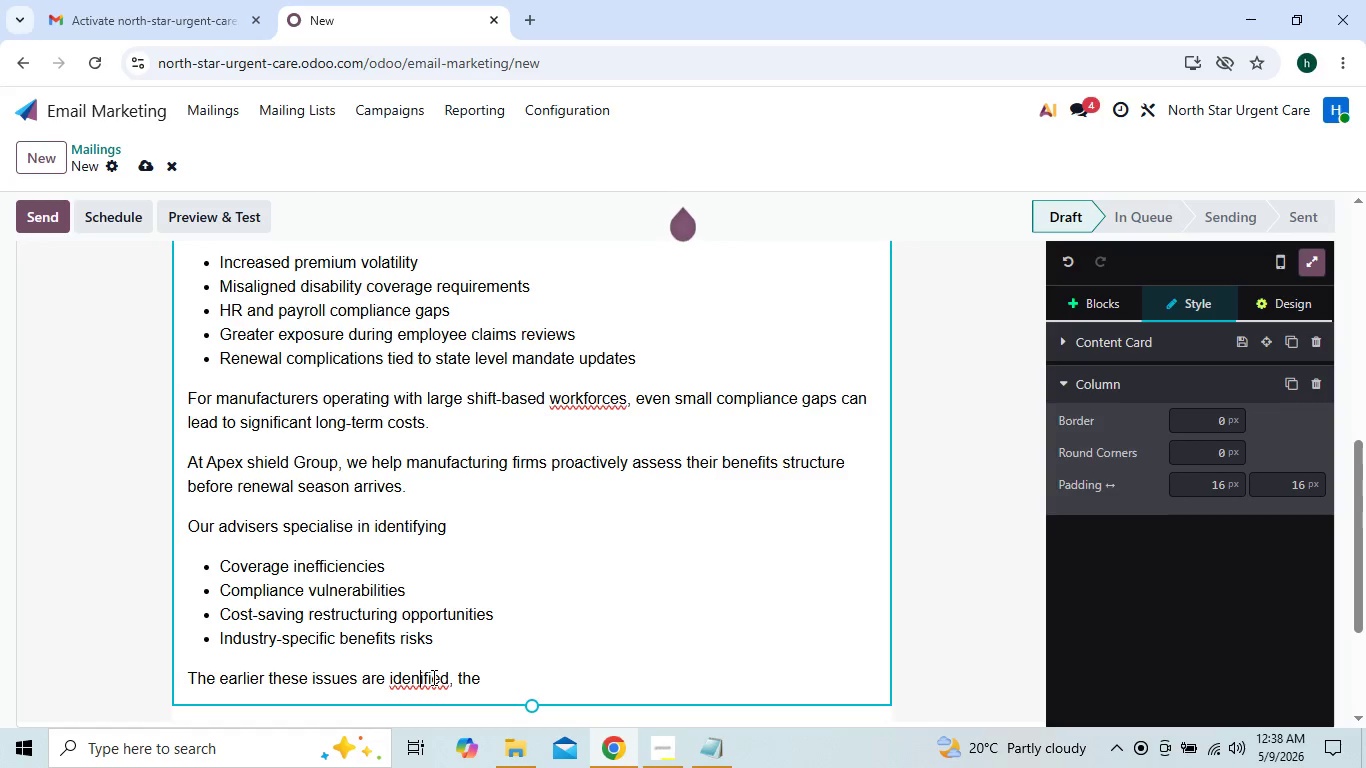 
key(T)
 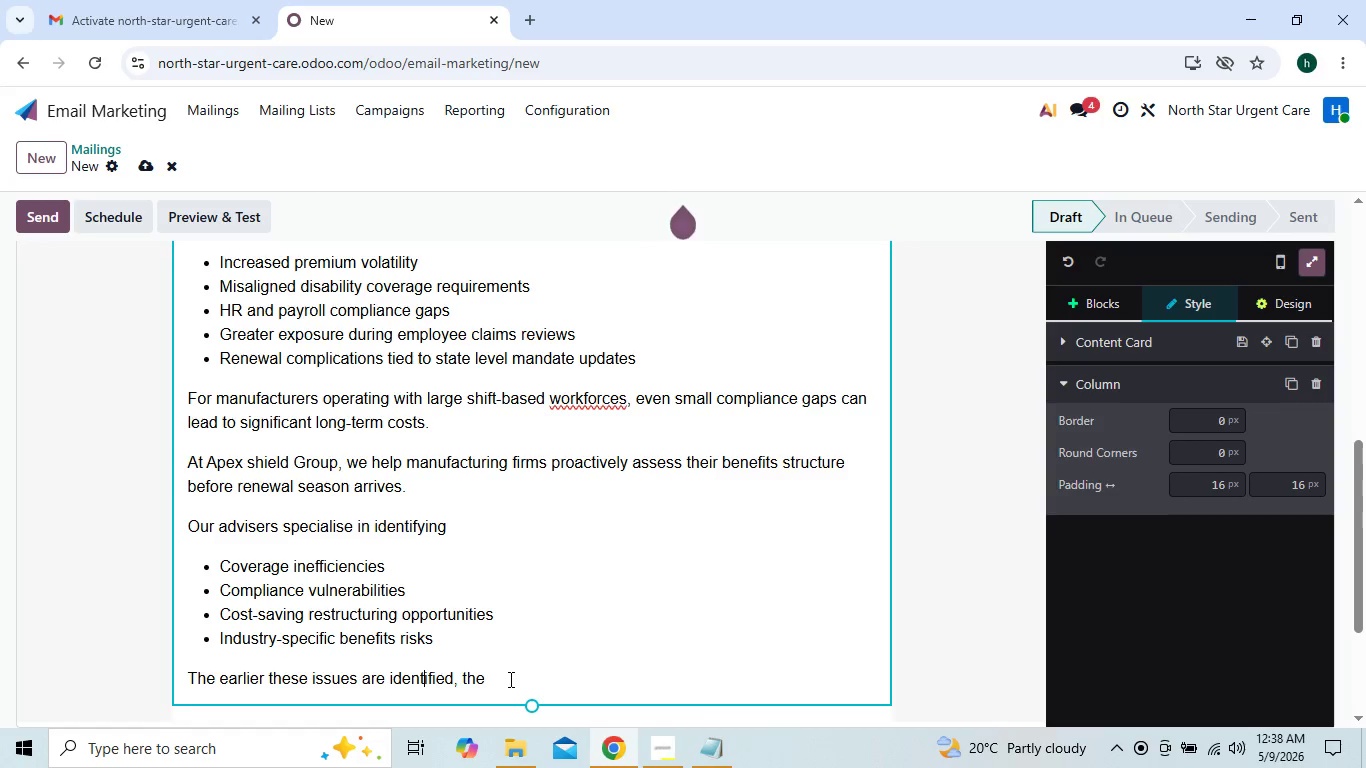 
left_click([509, 679])
 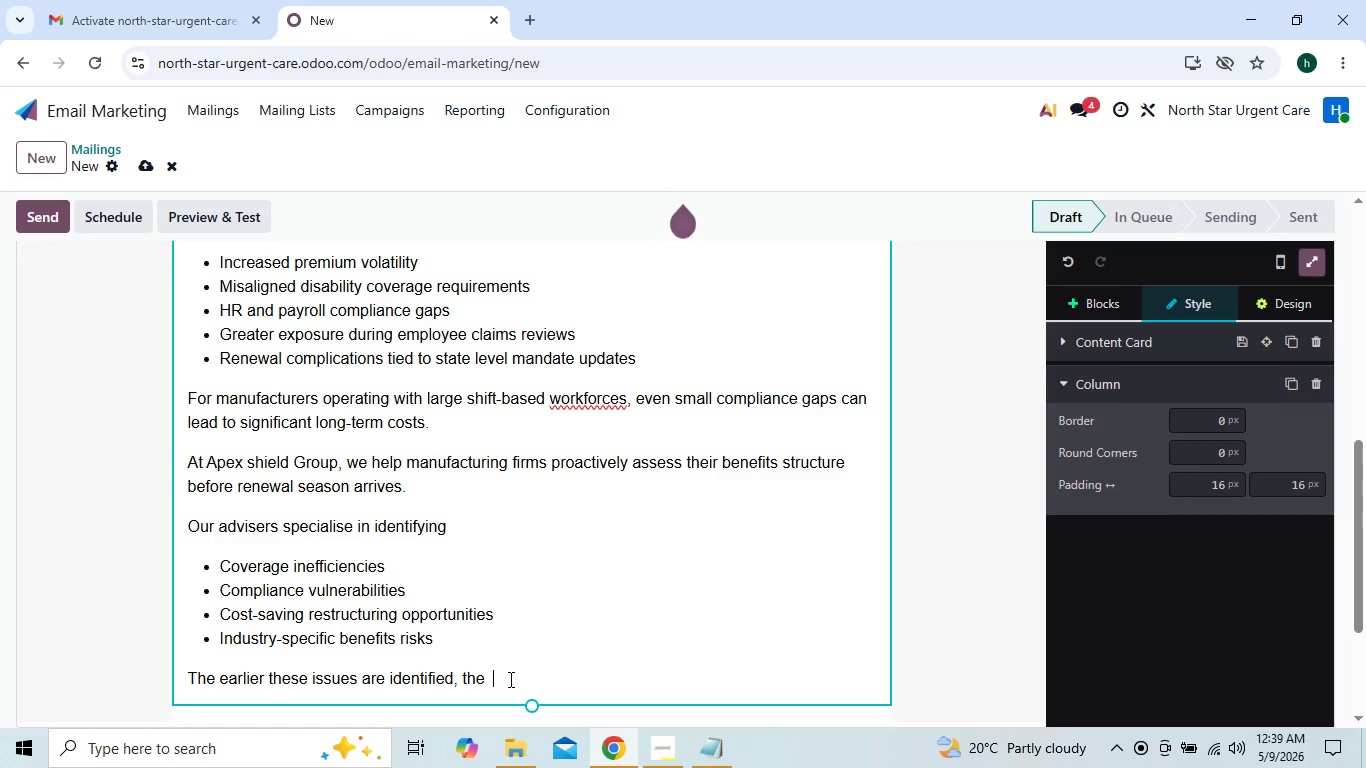 
key(Backspace)
 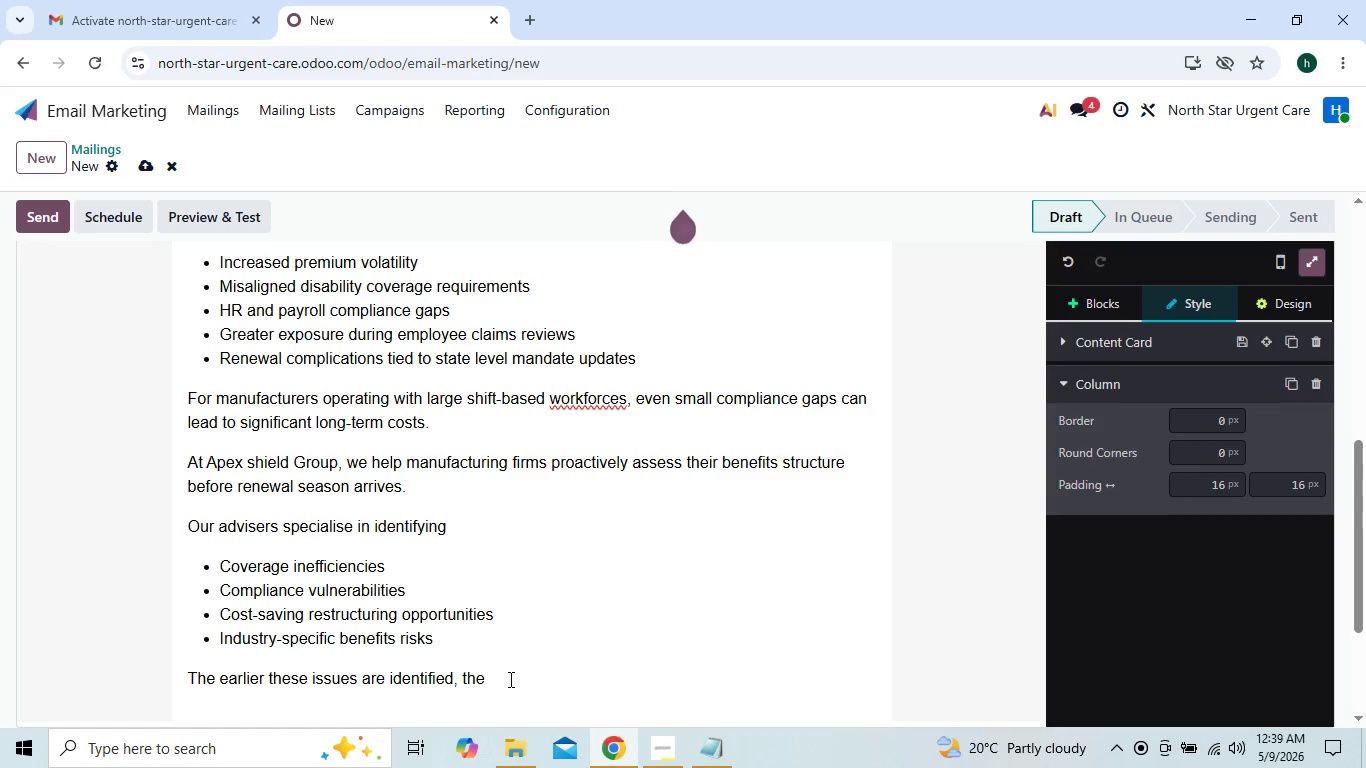 
type(more flexibility employers have before renewaa)
key(Backspace)
type(l deadlines approach.)
 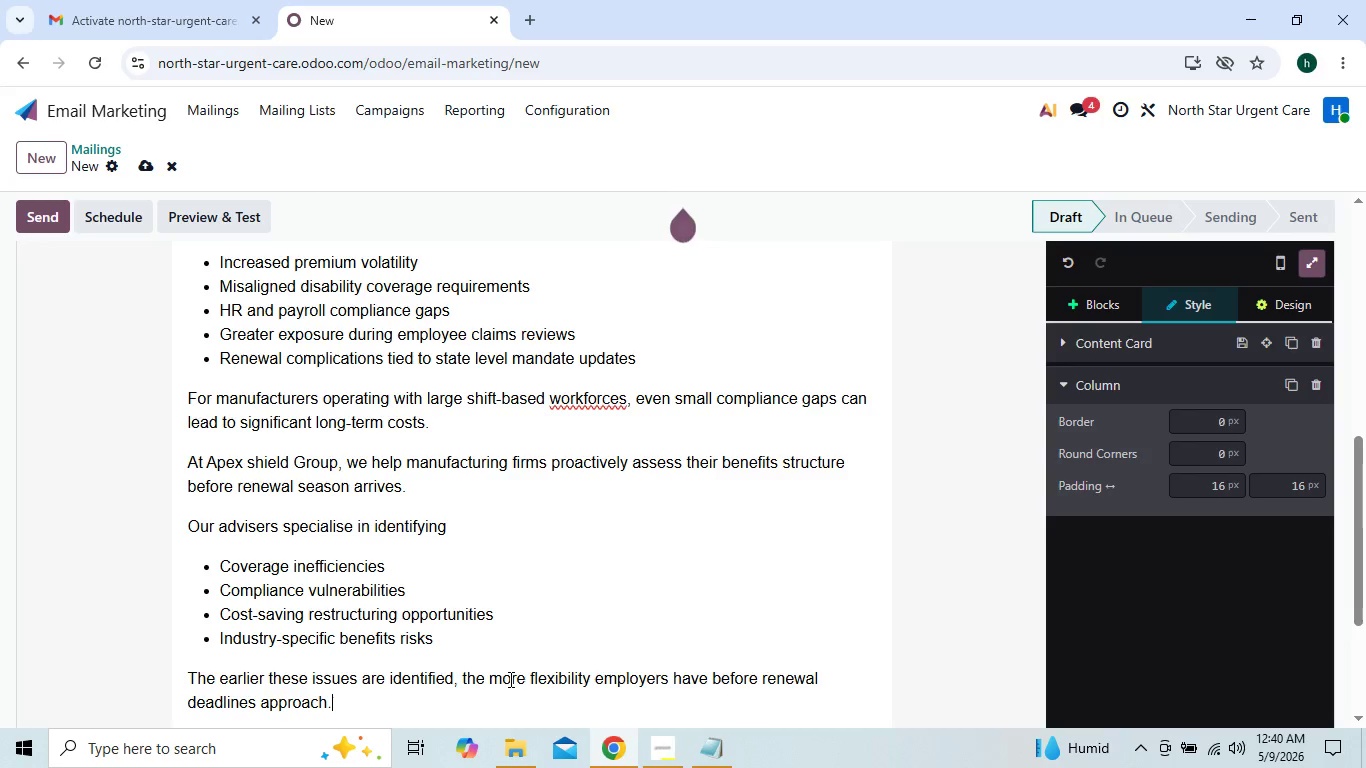 
key(Enter)
 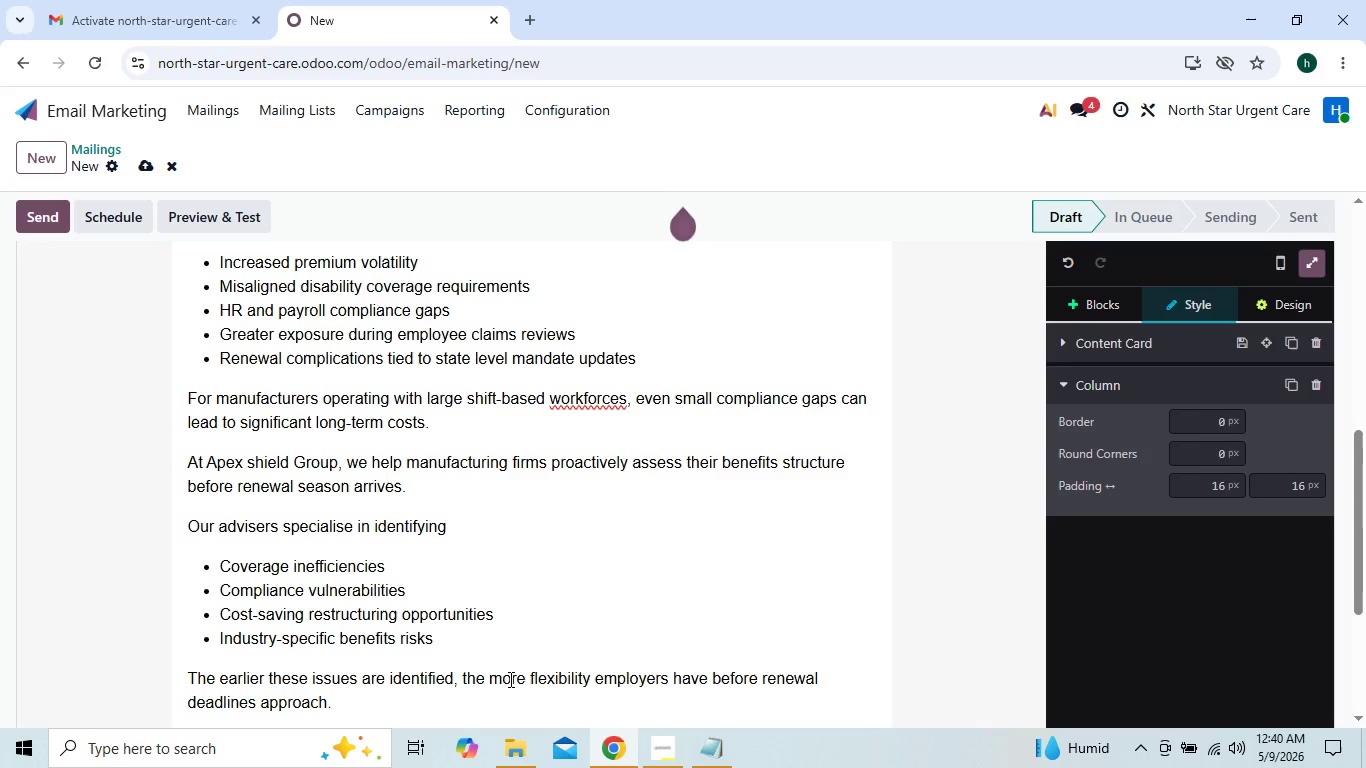 
key(Enter)
 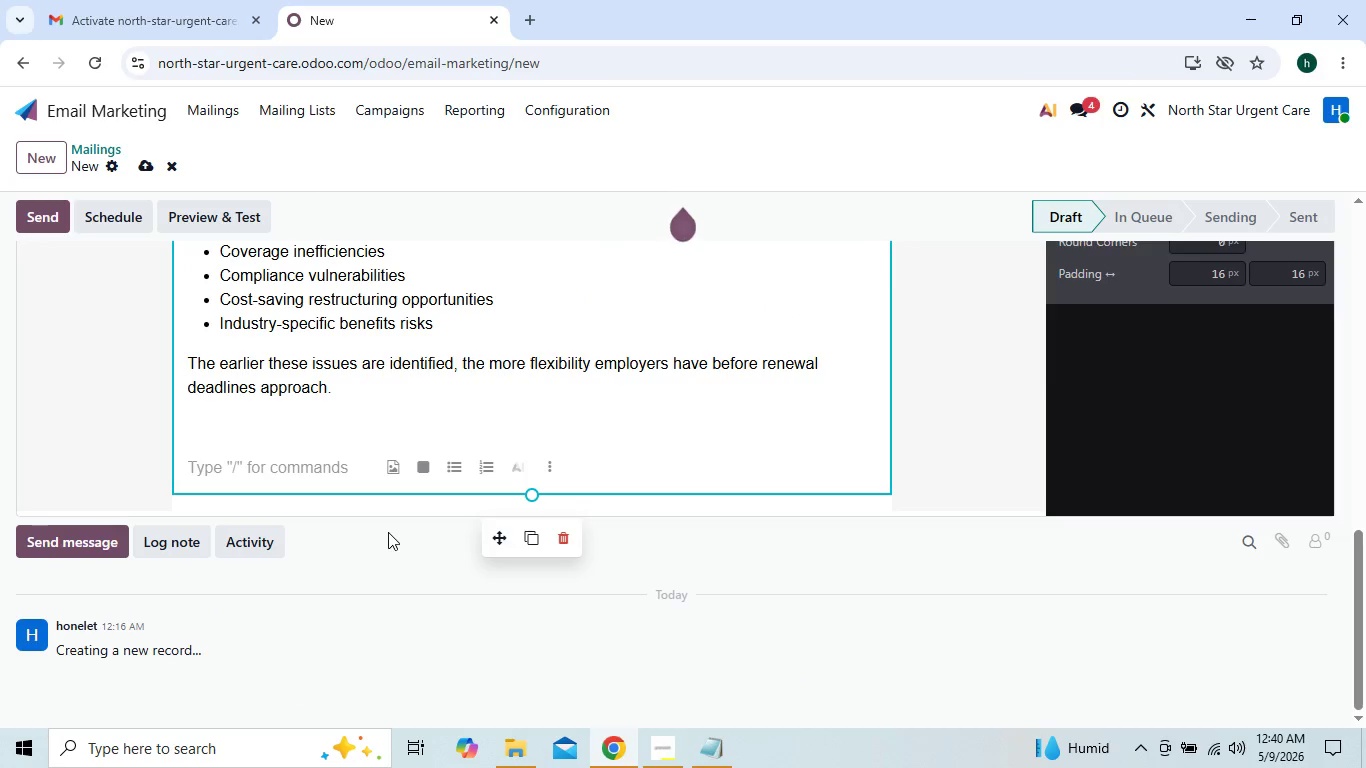 
wait(5.98)
 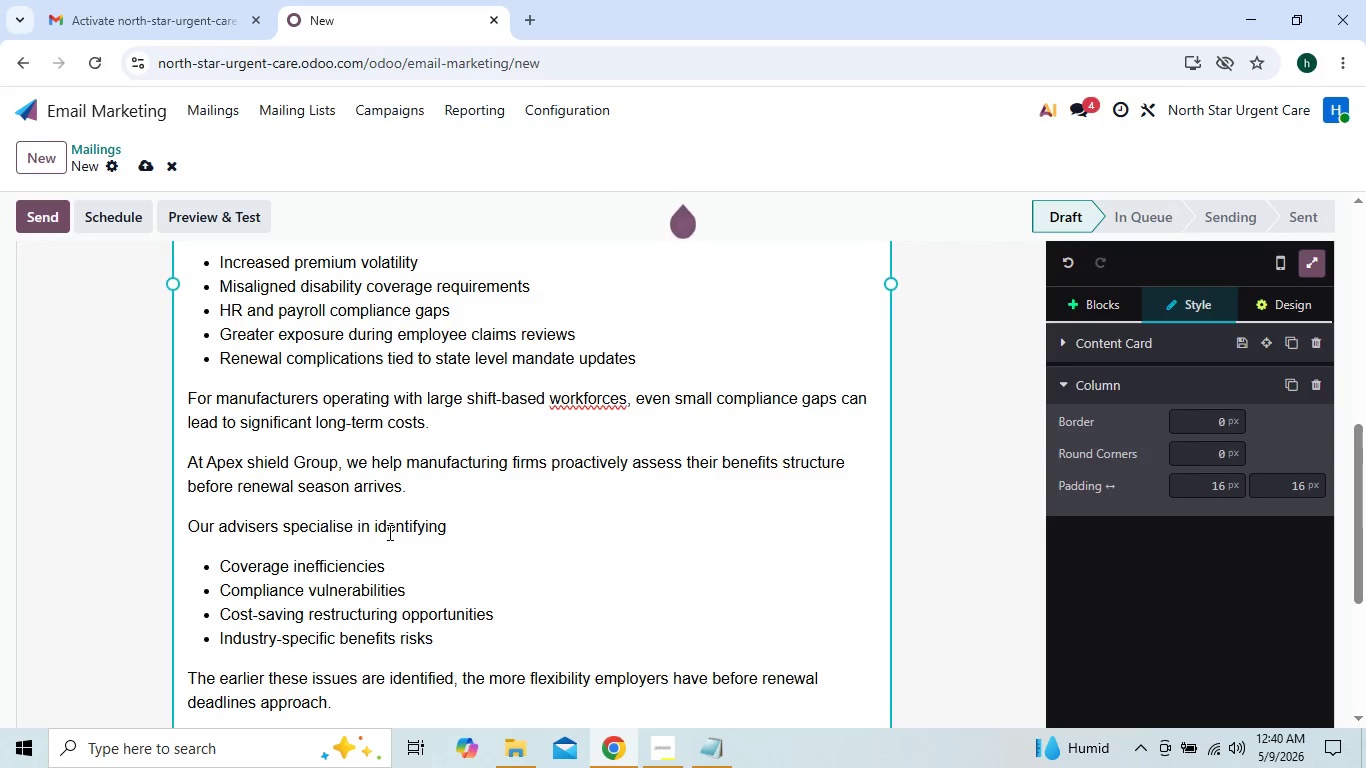 
type(We're currently helping man)
 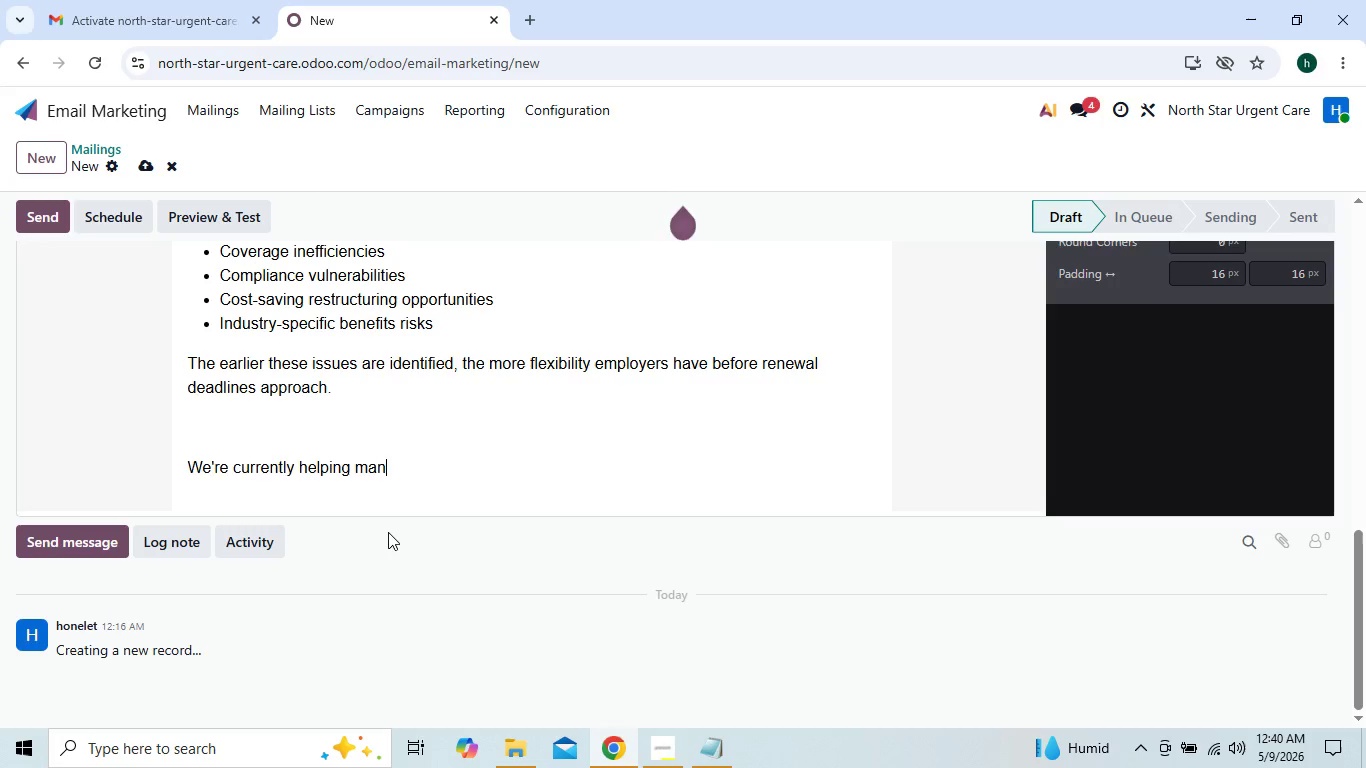 
type(ufacturers prepare for upco)
 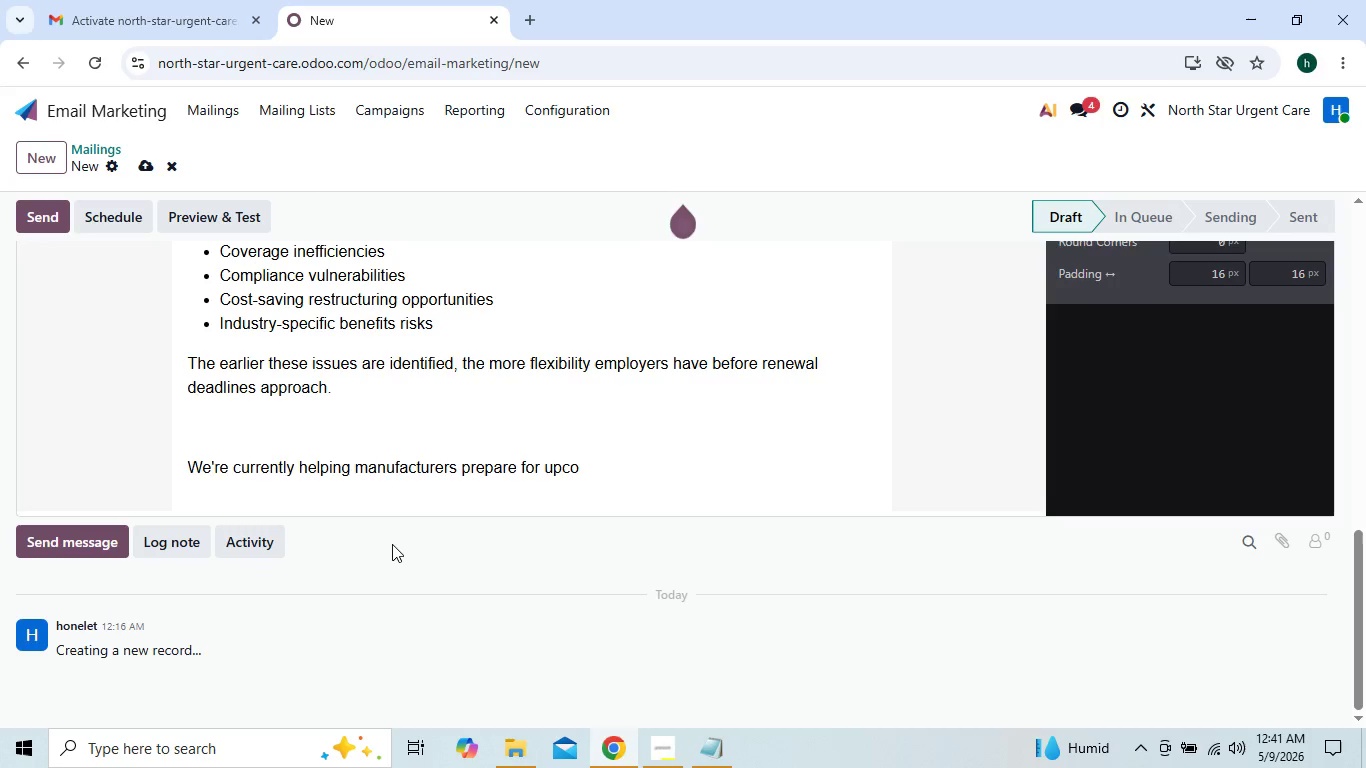 
wait(11.05)
 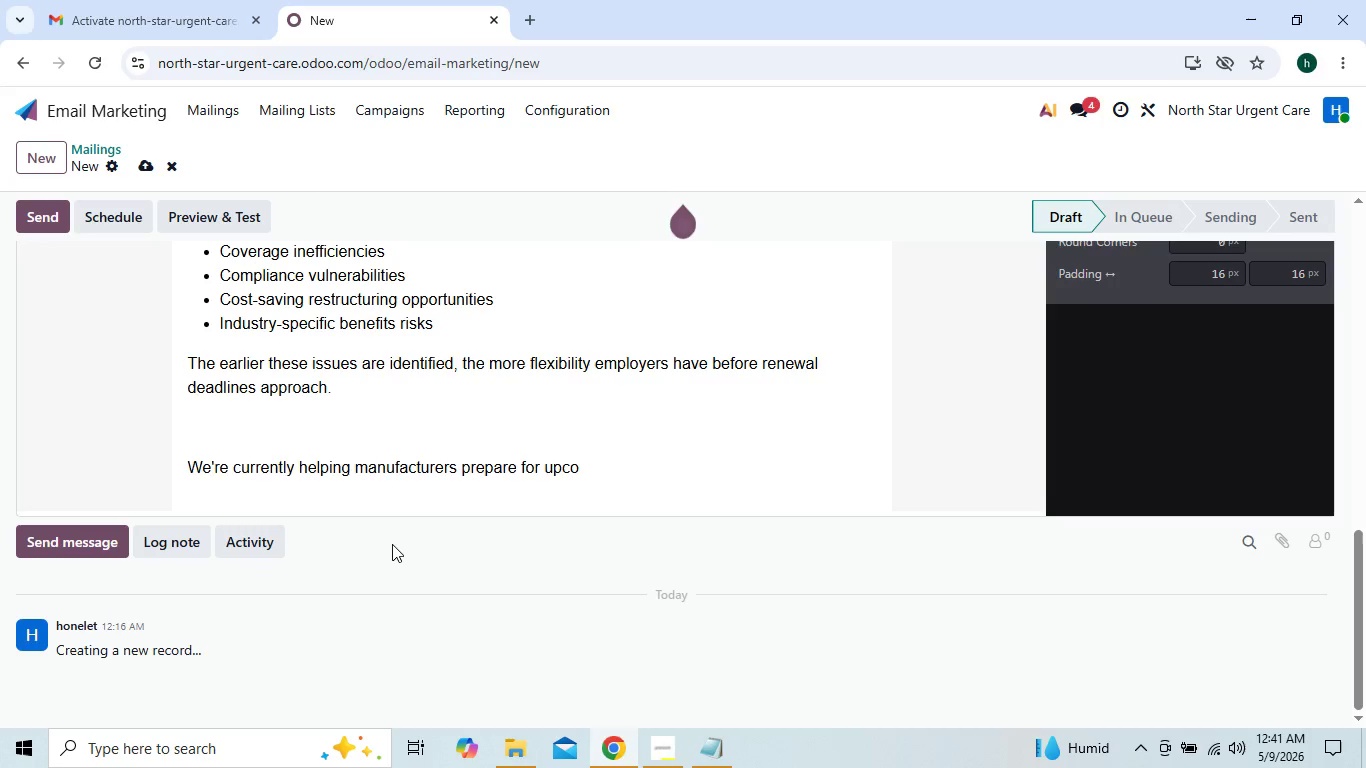 
left_click([619, 466])
 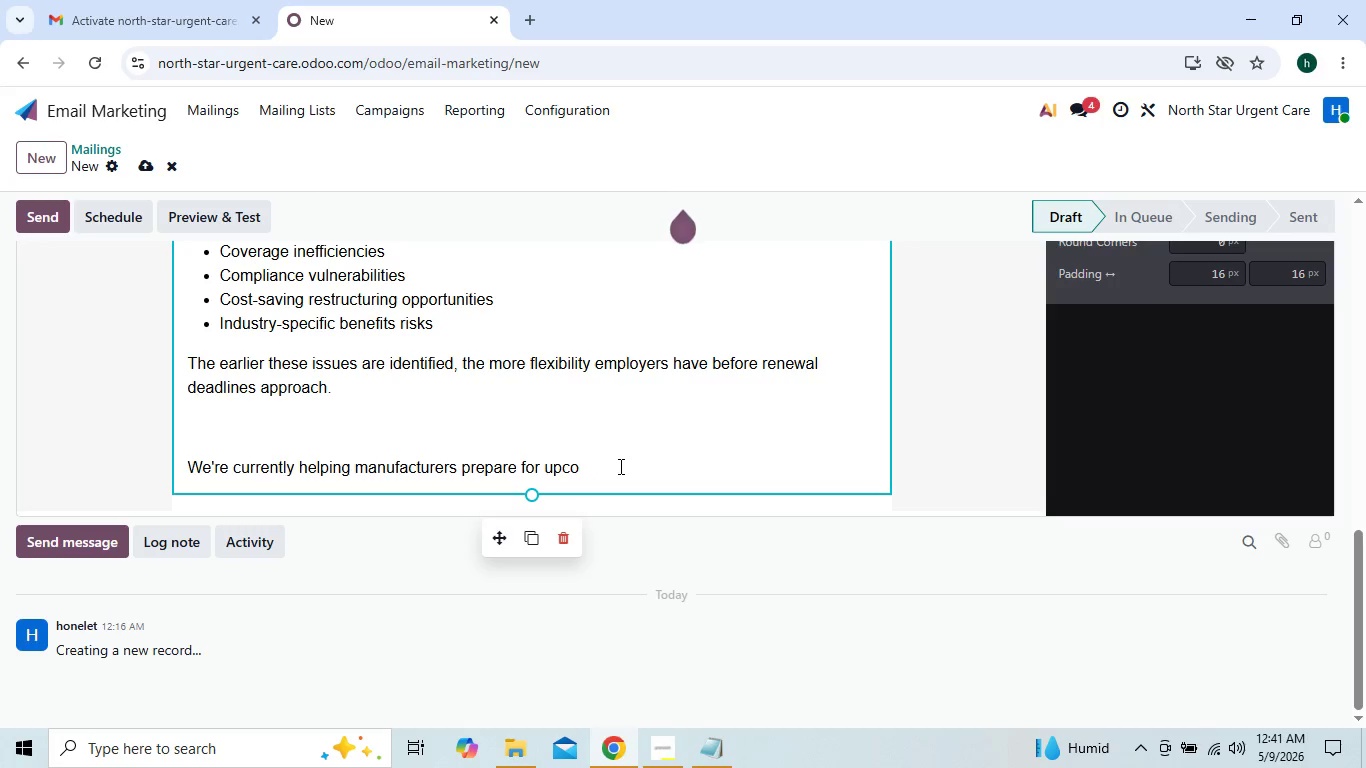 
left_click([619, 466])
 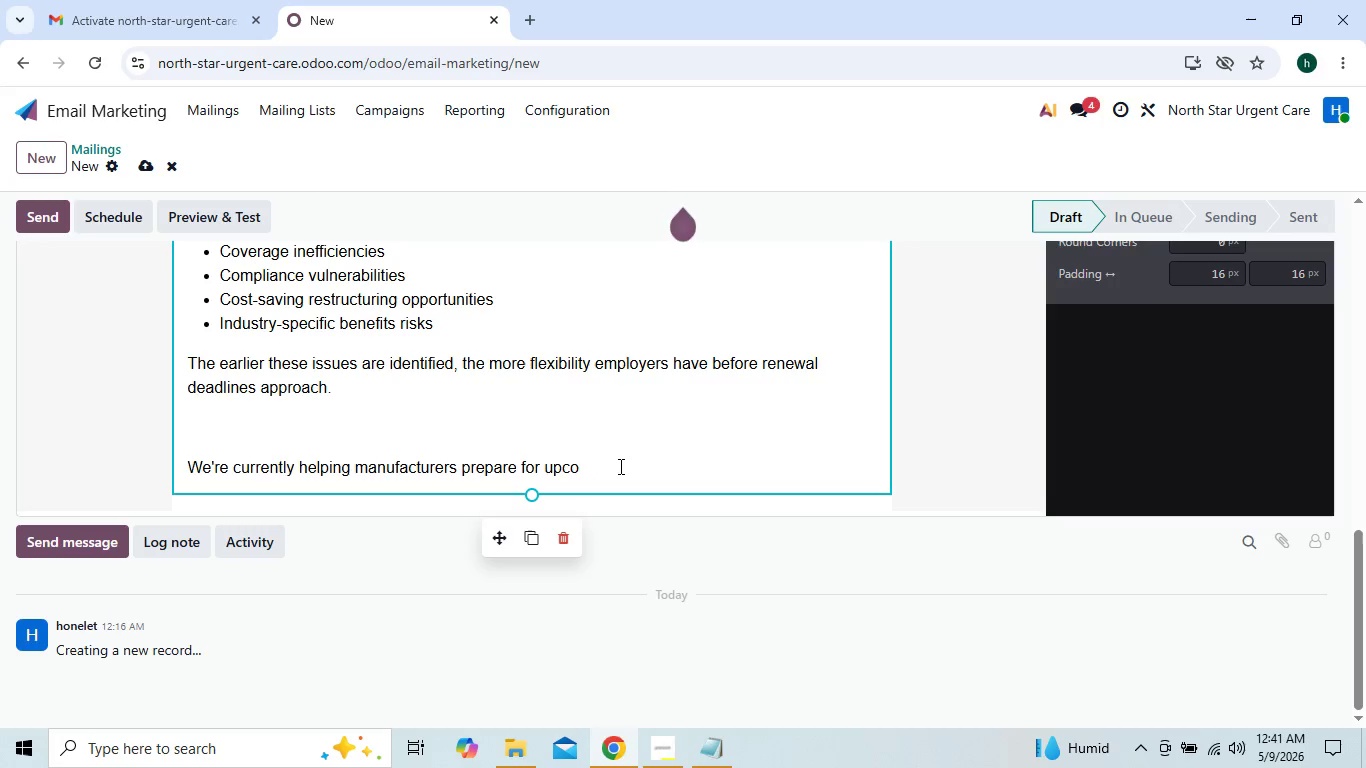 
left_click([619, 466])
 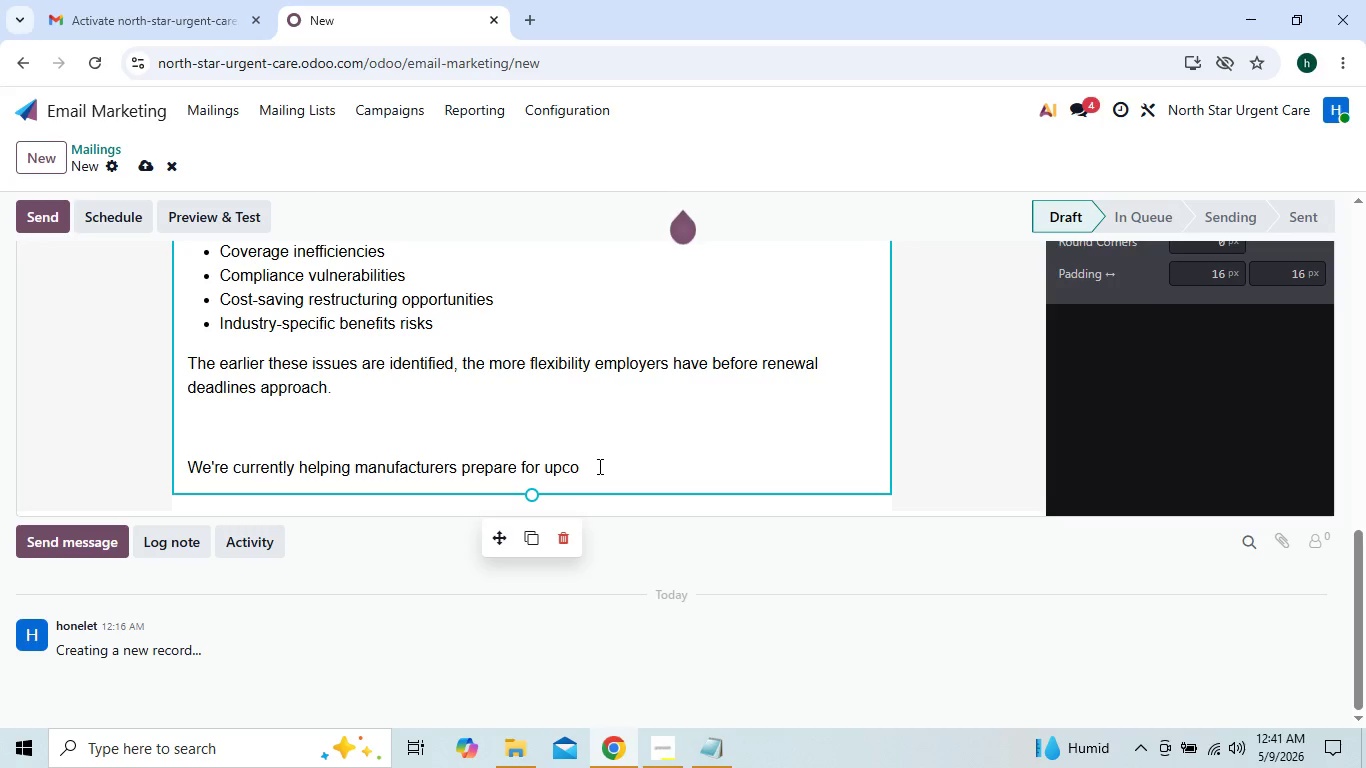 
type(ming compliance change before )
 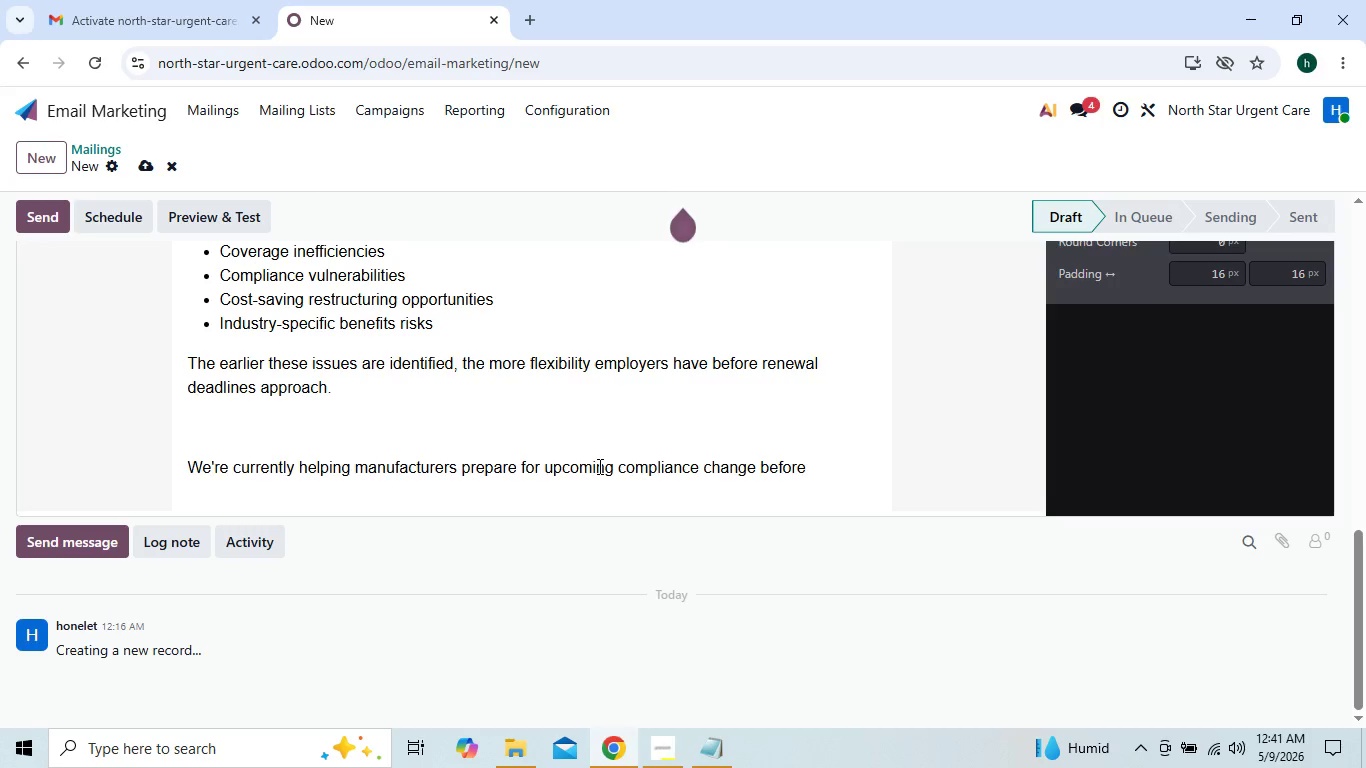 
type(peak renewal pweriods begin)
 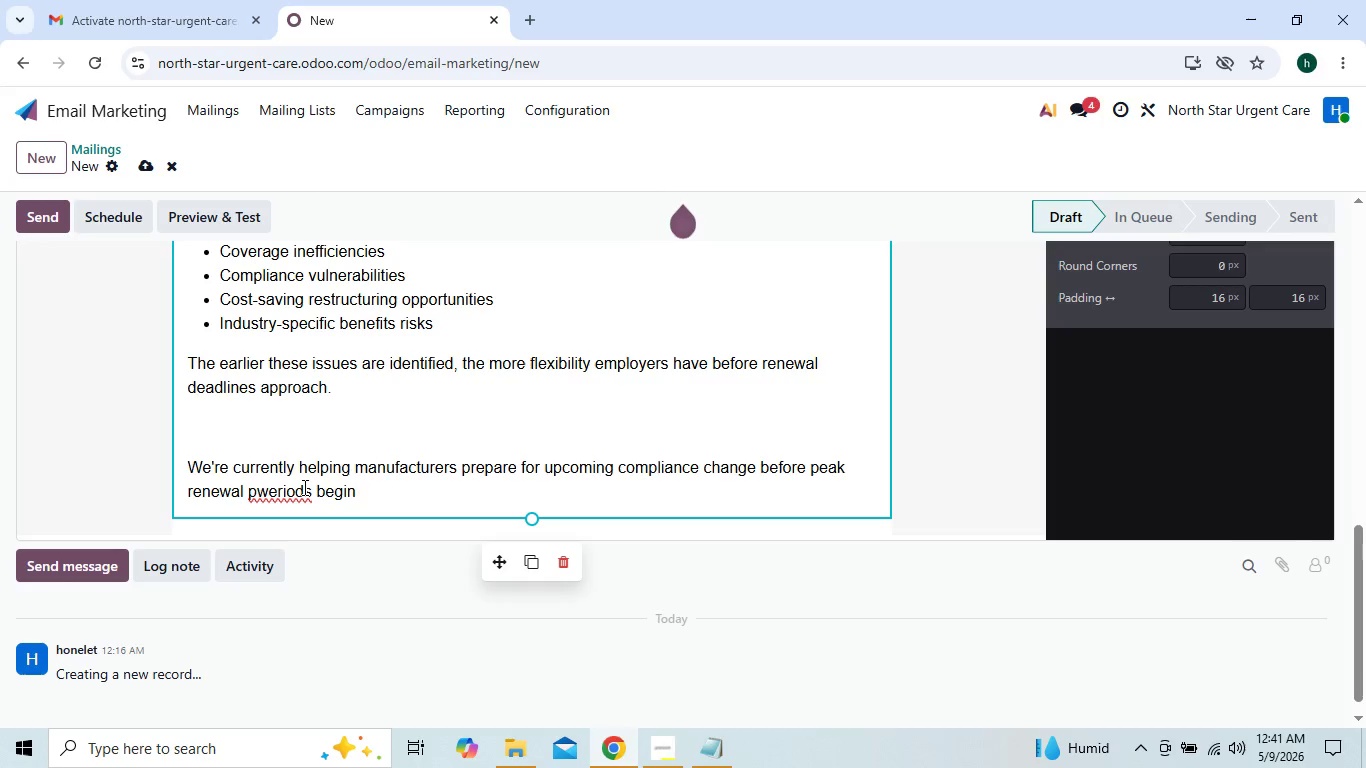 
left_click([283, 495])
 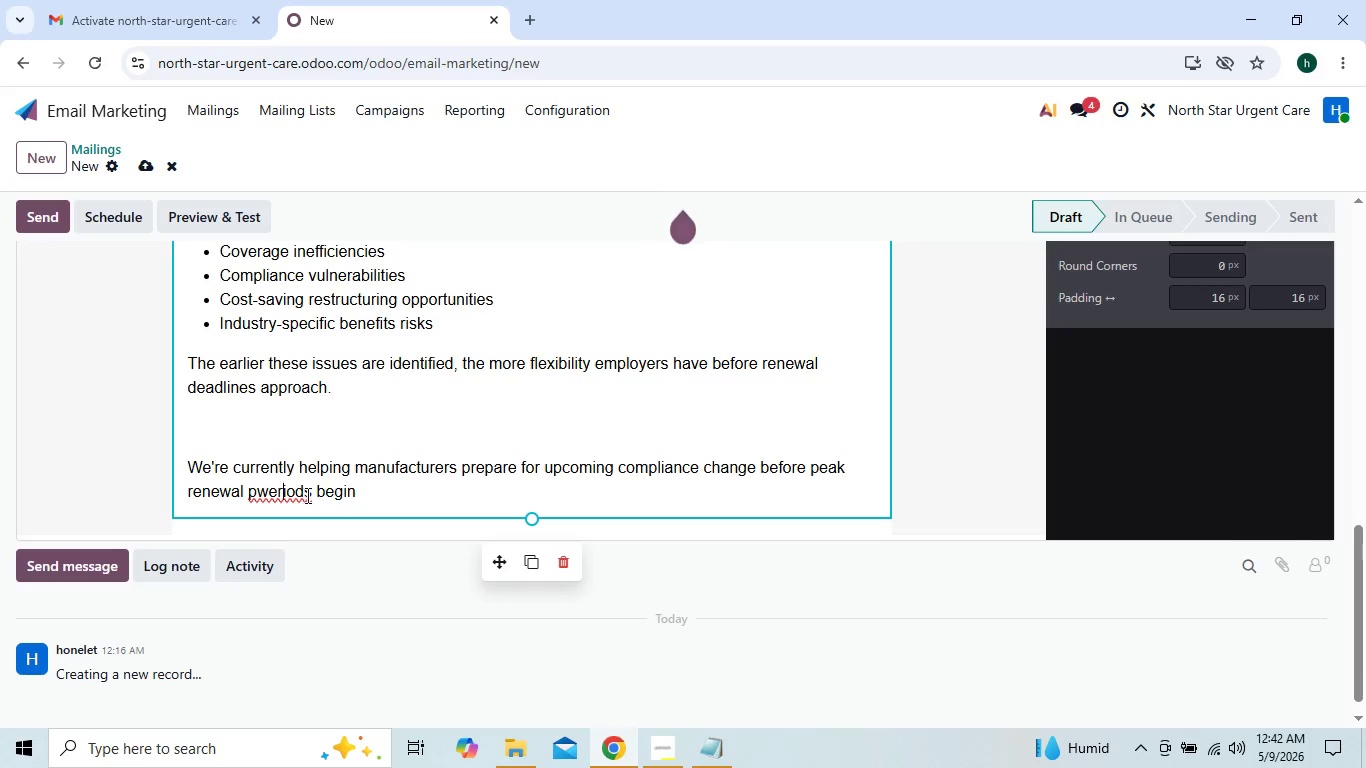 
left_click([265, 490])
 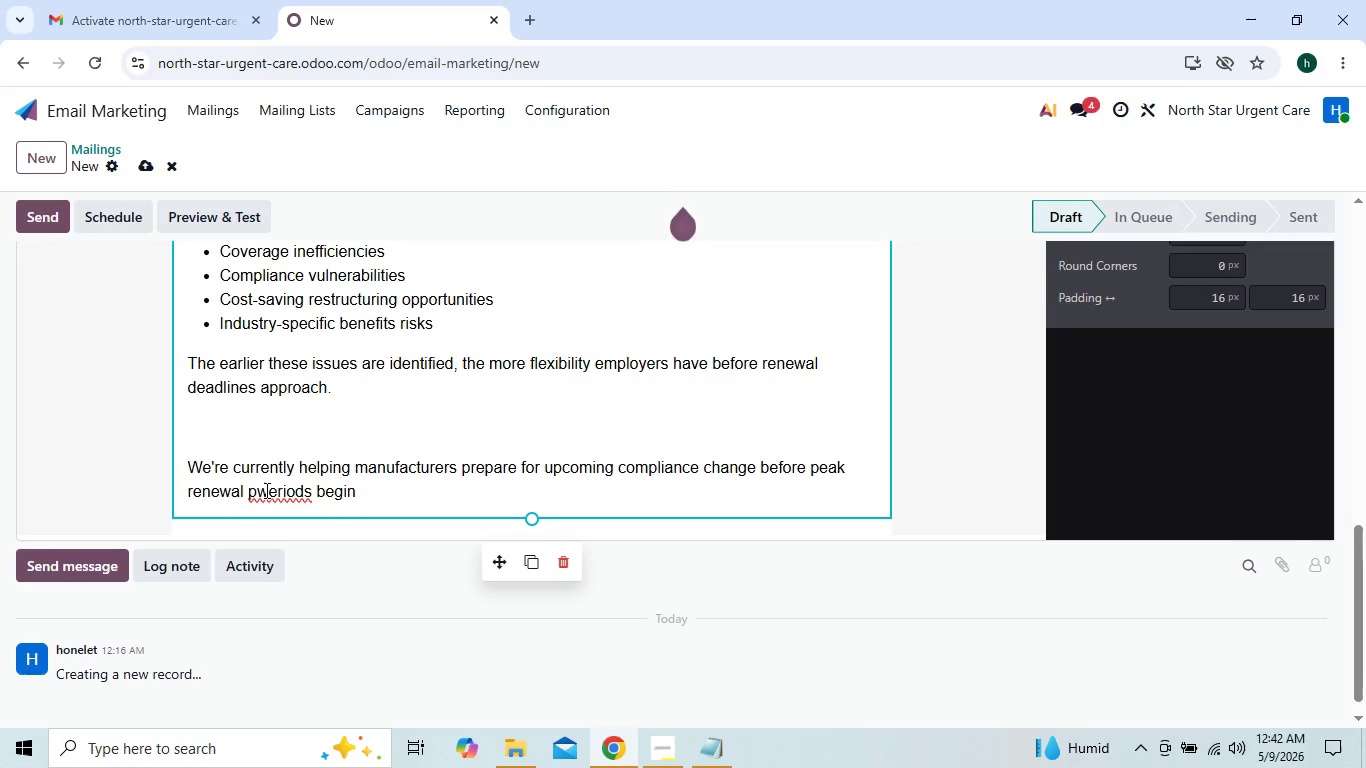 
key(Backspace)
 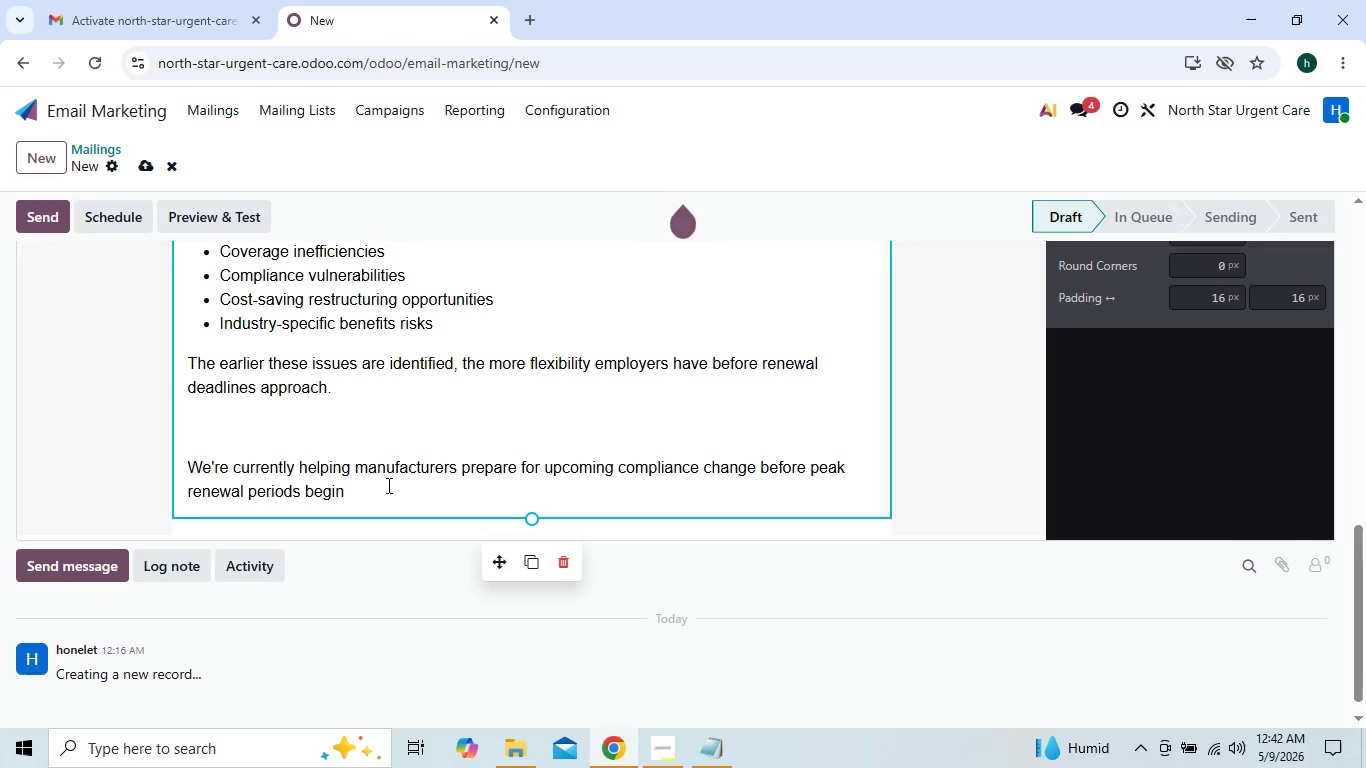 
wait(7.19)
 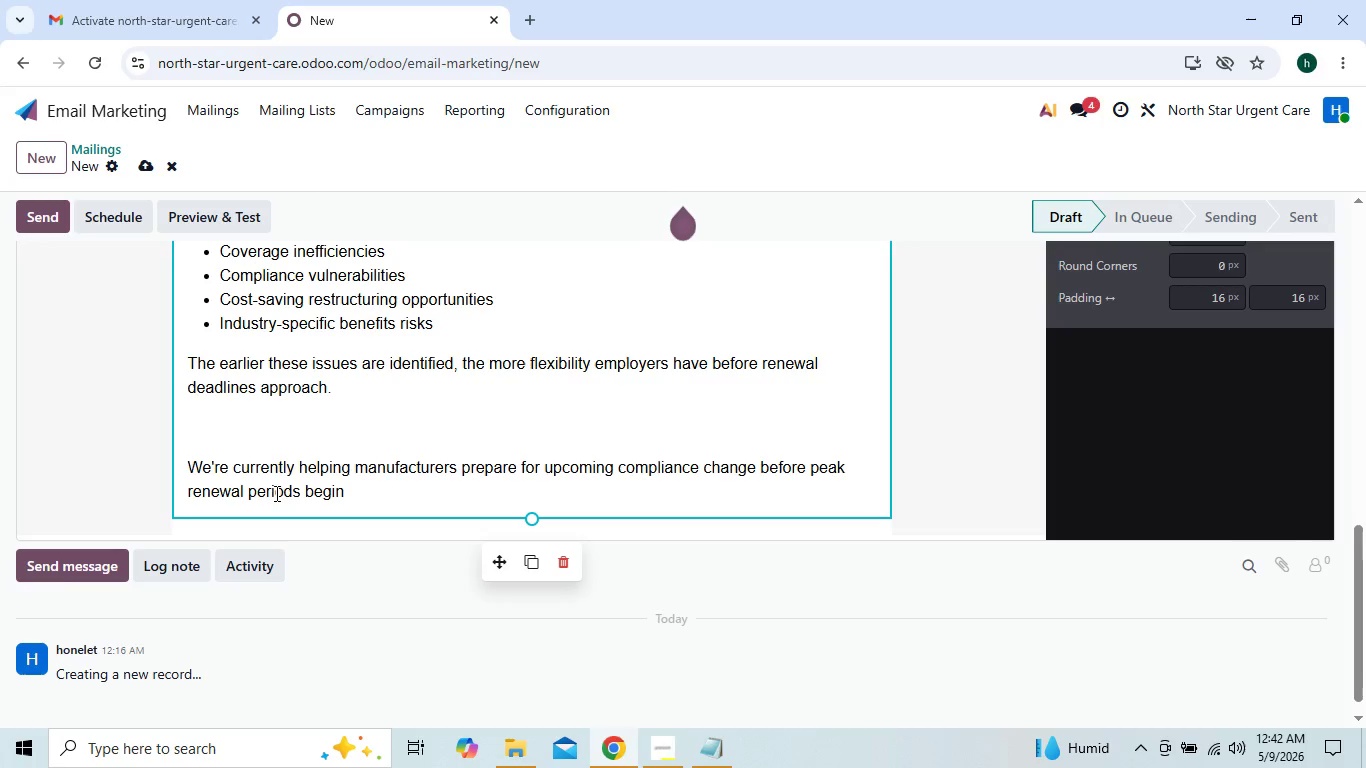 
left_click([399, 501])
 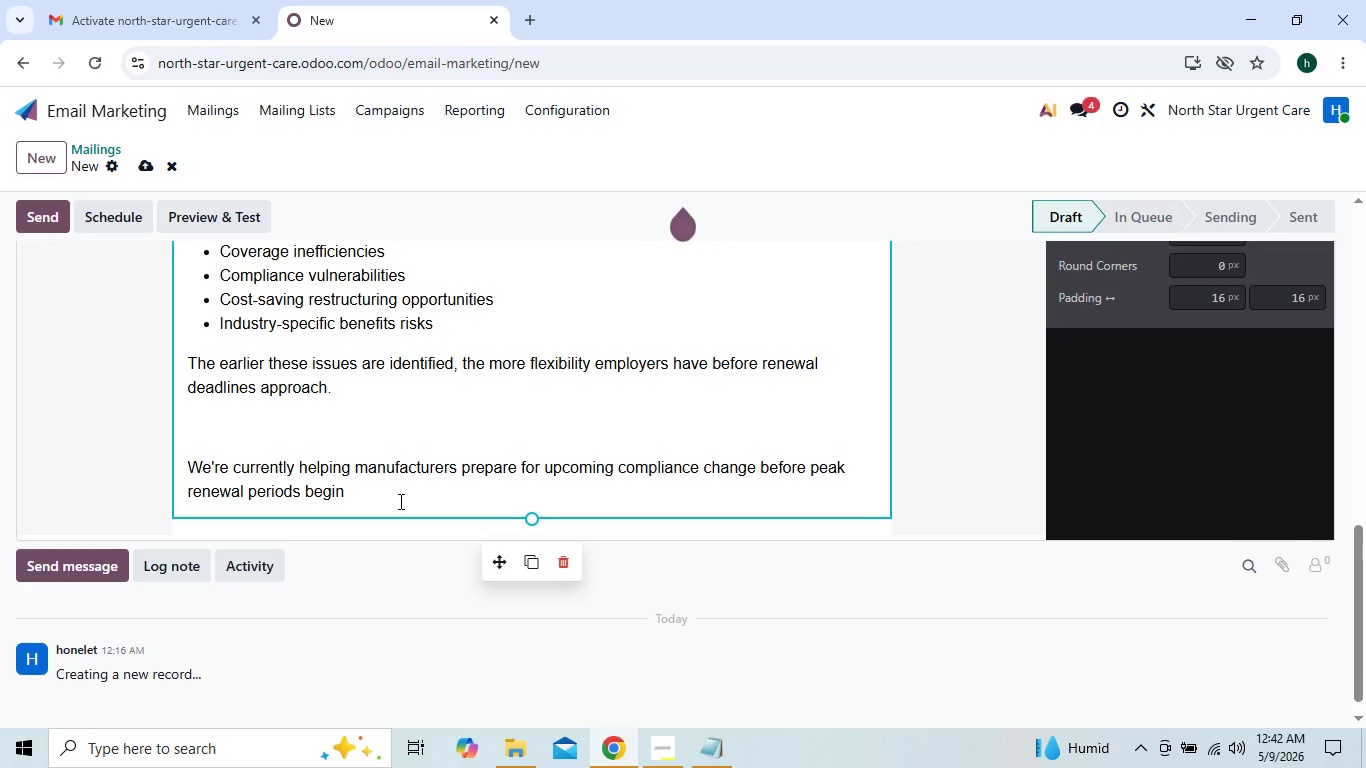 
key(Period)
 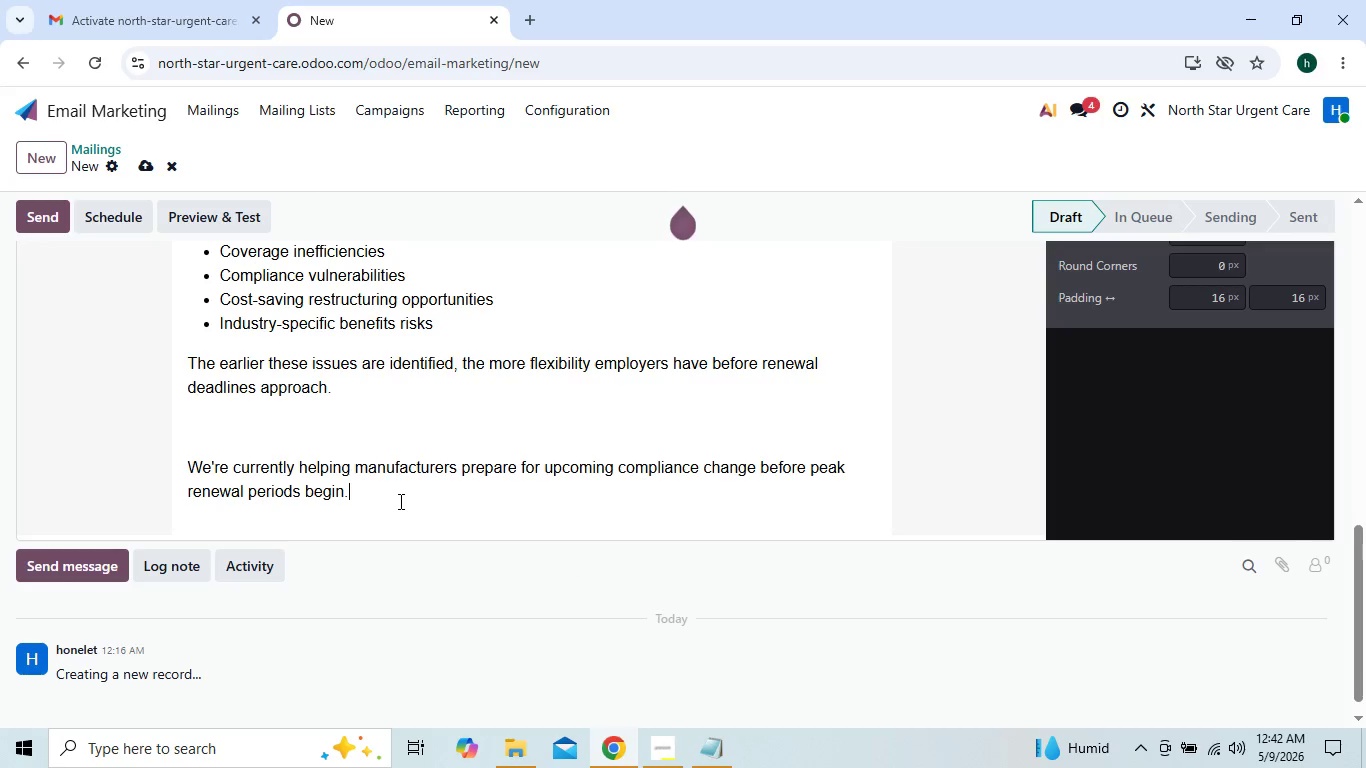 
key(Enter)
 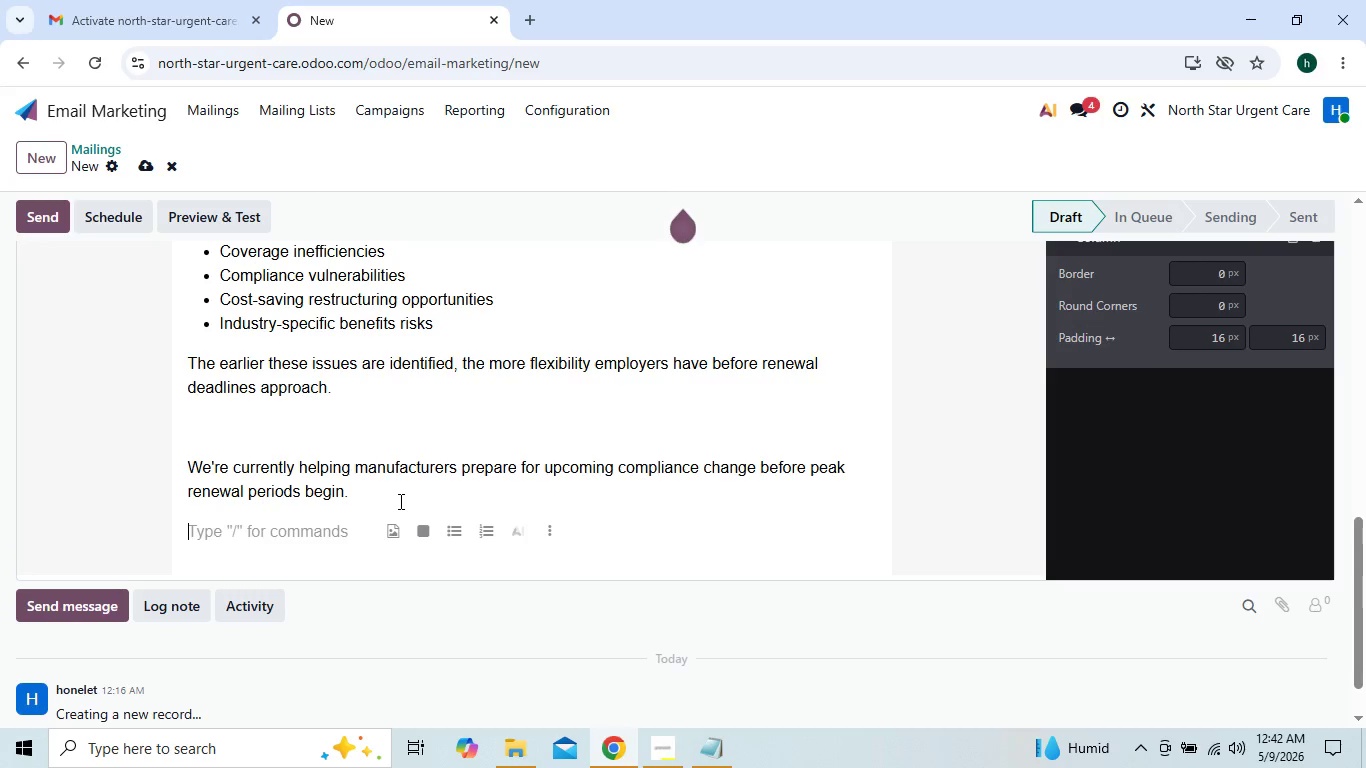 
type(Best Regards )
 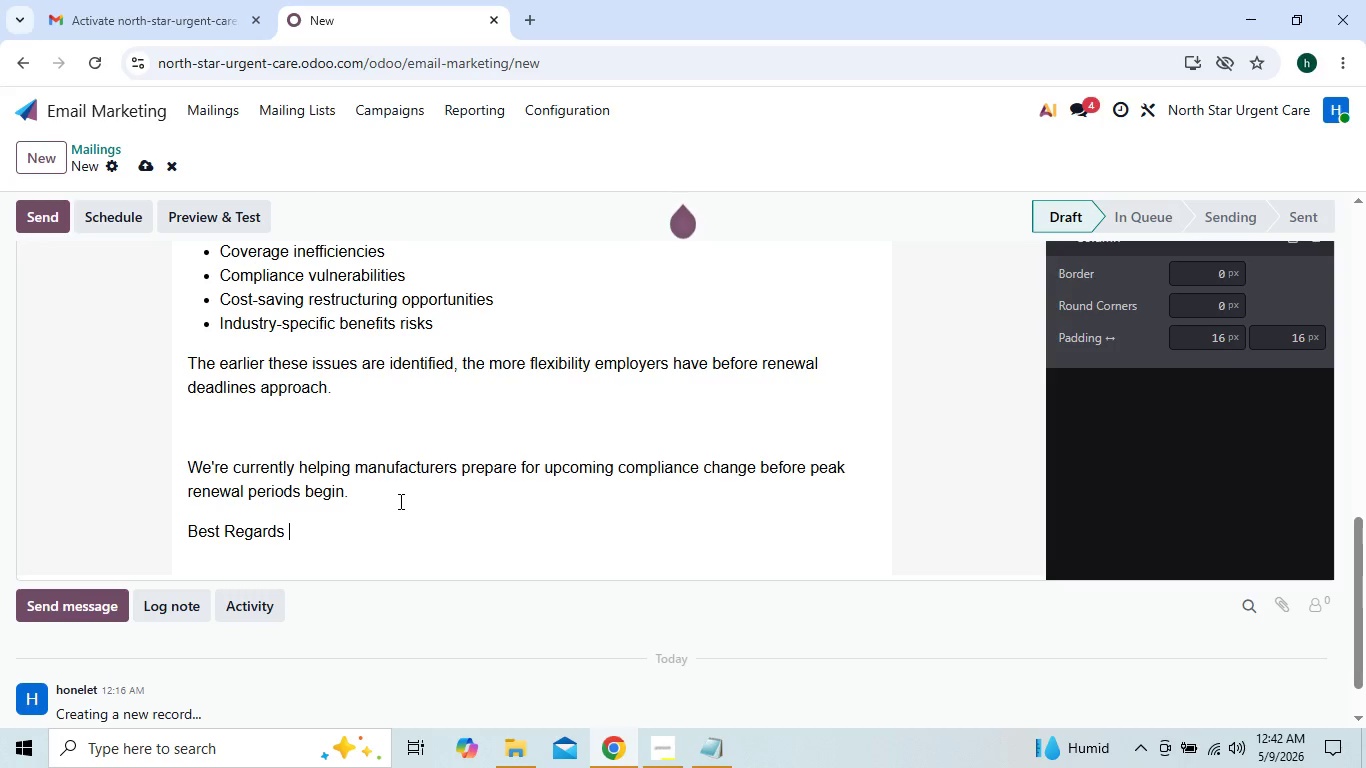 
key(Shift+Enter)
 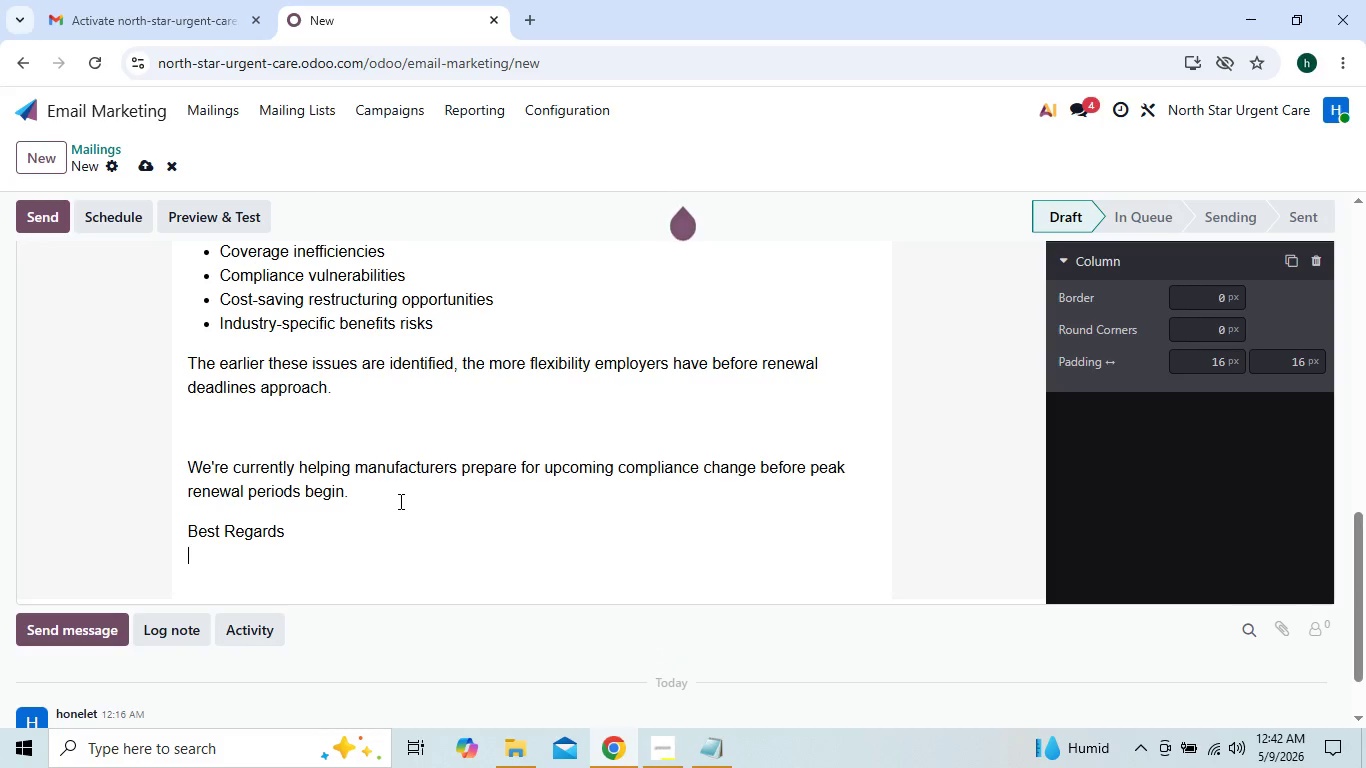 
type(Apex shield Group)
 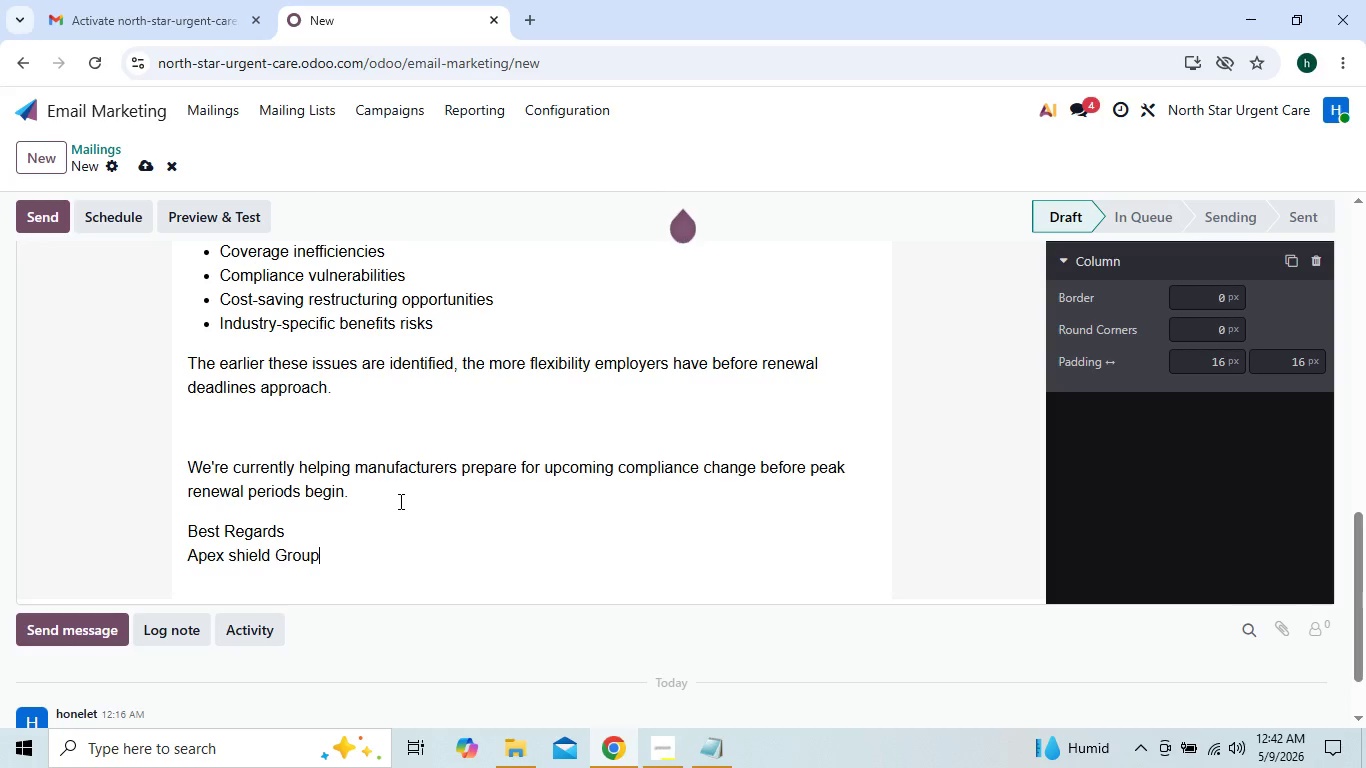 
key(Shift+ShiftRight)
 